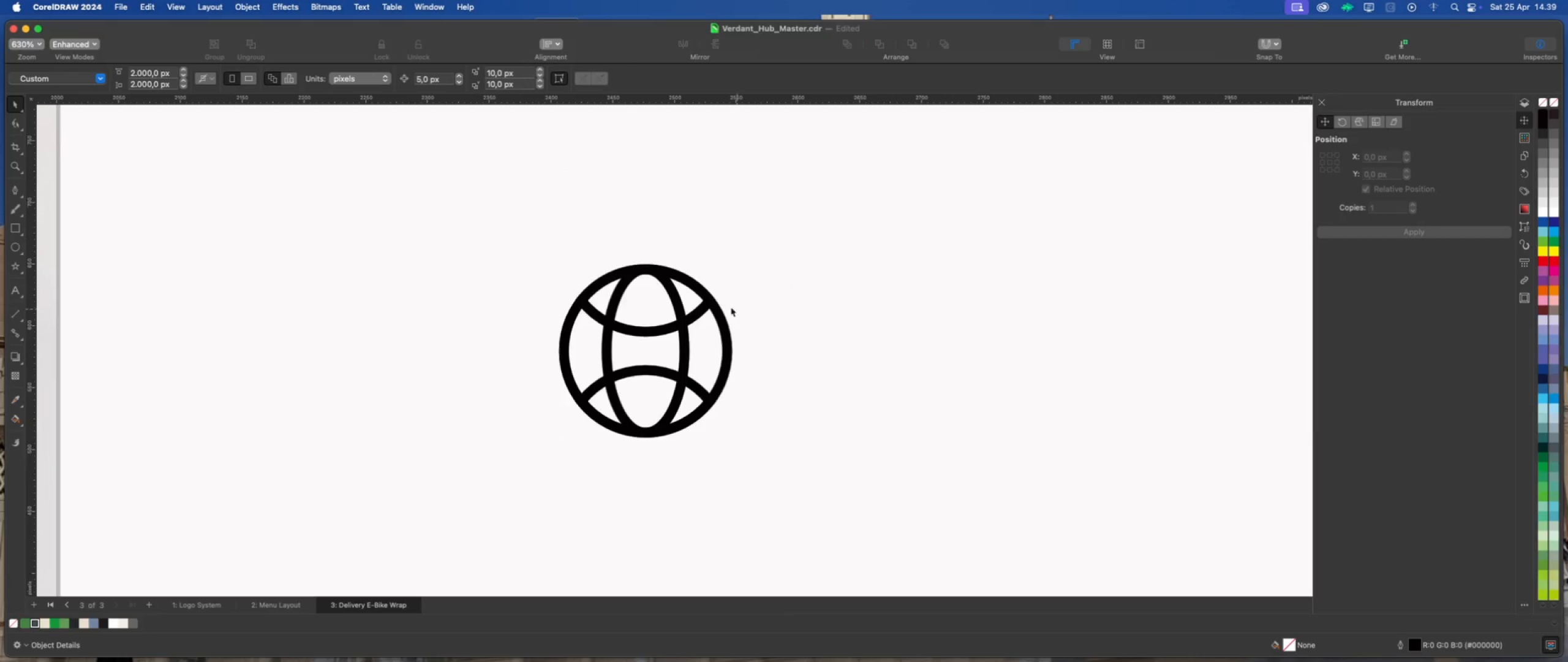 
left_click_drag(start_coordinate=[501, 238], to_coordinate=[765, 441])
 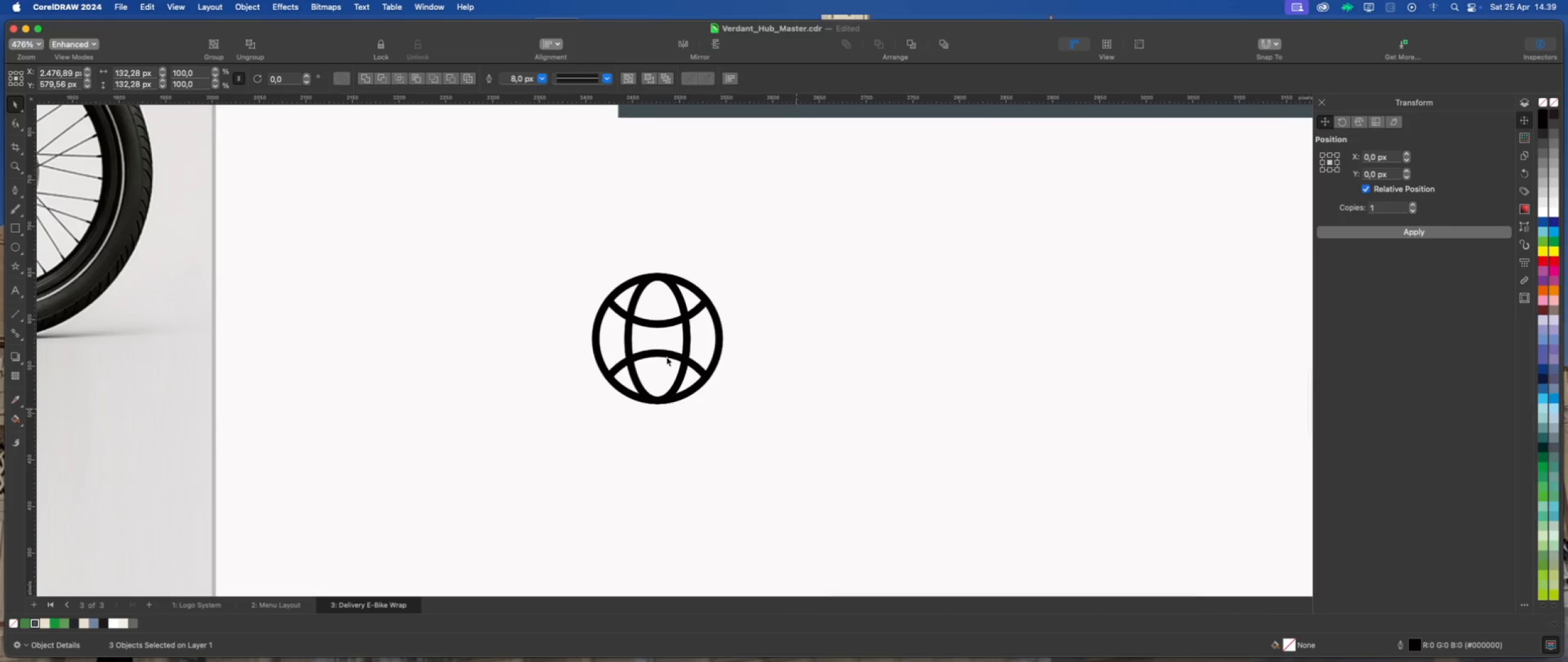 
scroll: coordinate [692, 301], scroll_direction: down, amount: 2.0
 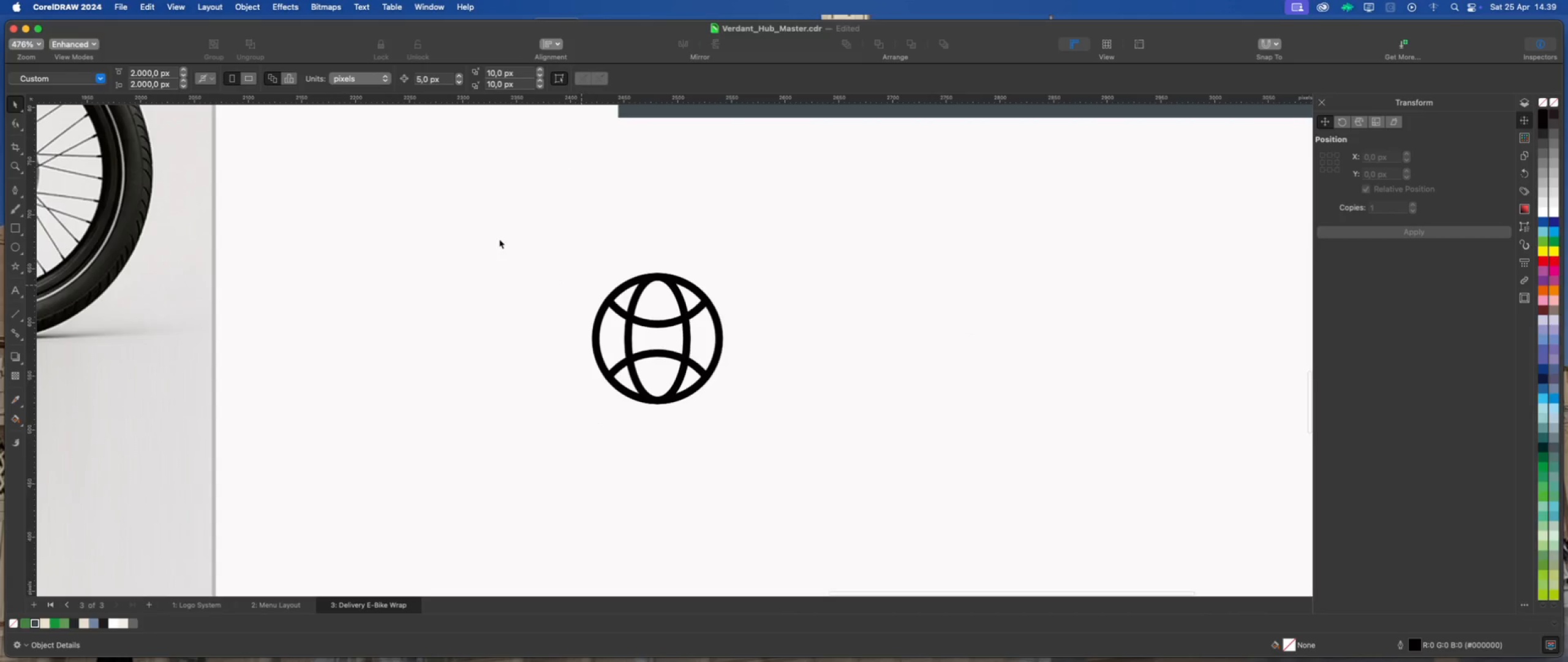 
scroll: coordinate [587, 332], scroll_direction: up, amount: 5.0
 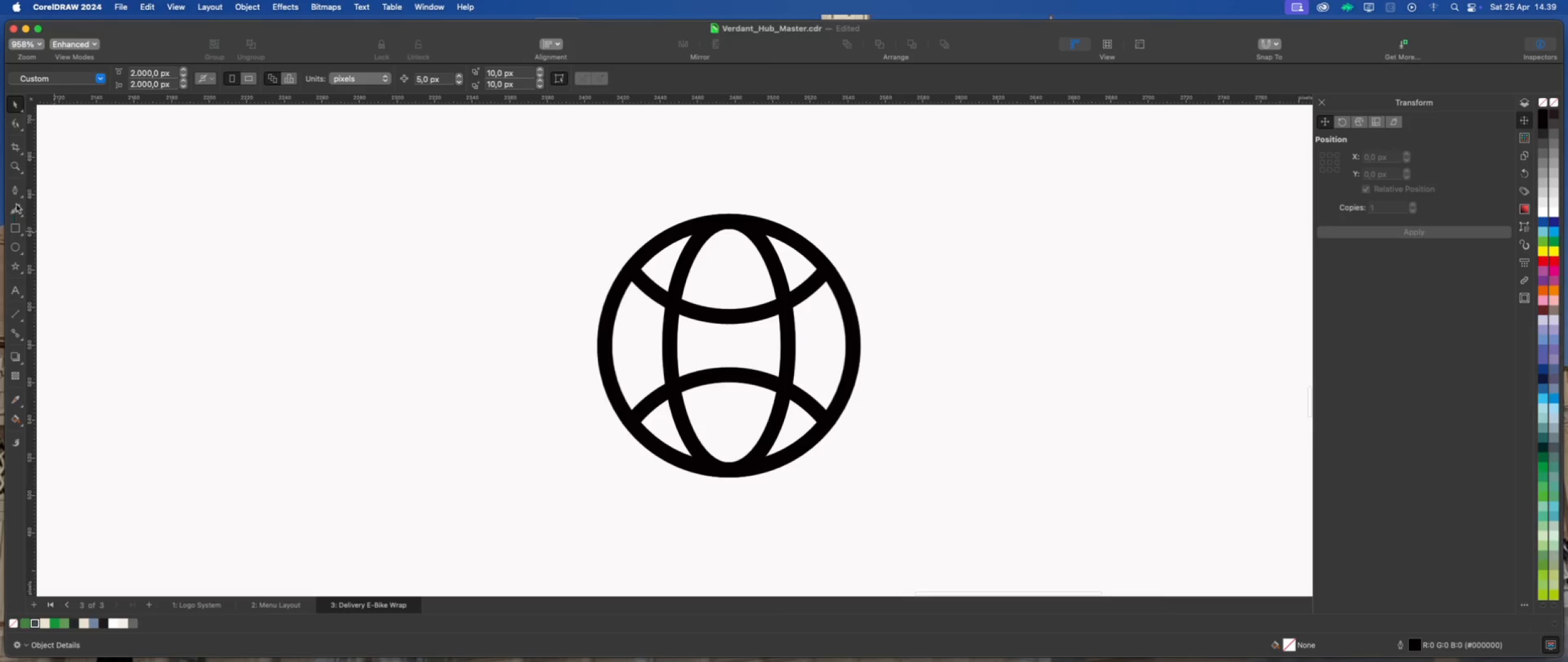 
left_click([14, 192])
 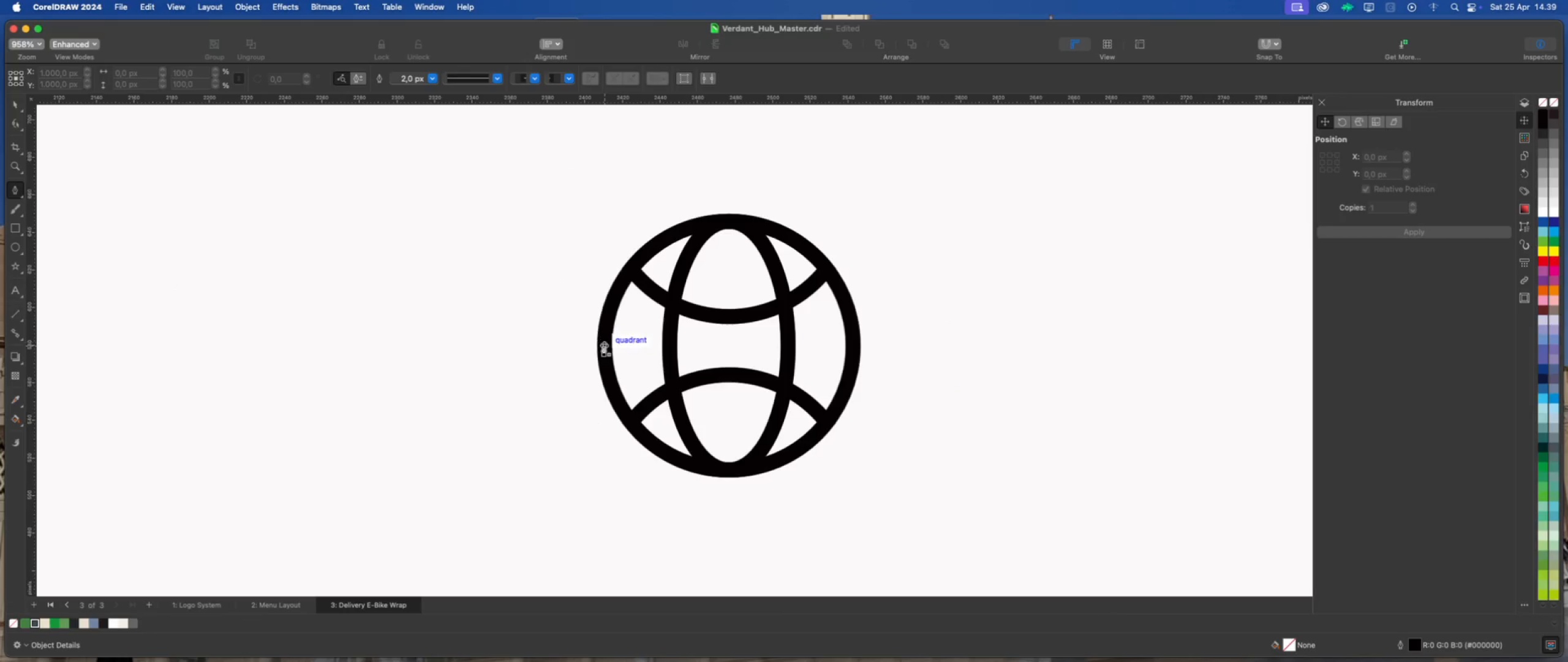 
left_click([603, 346])
 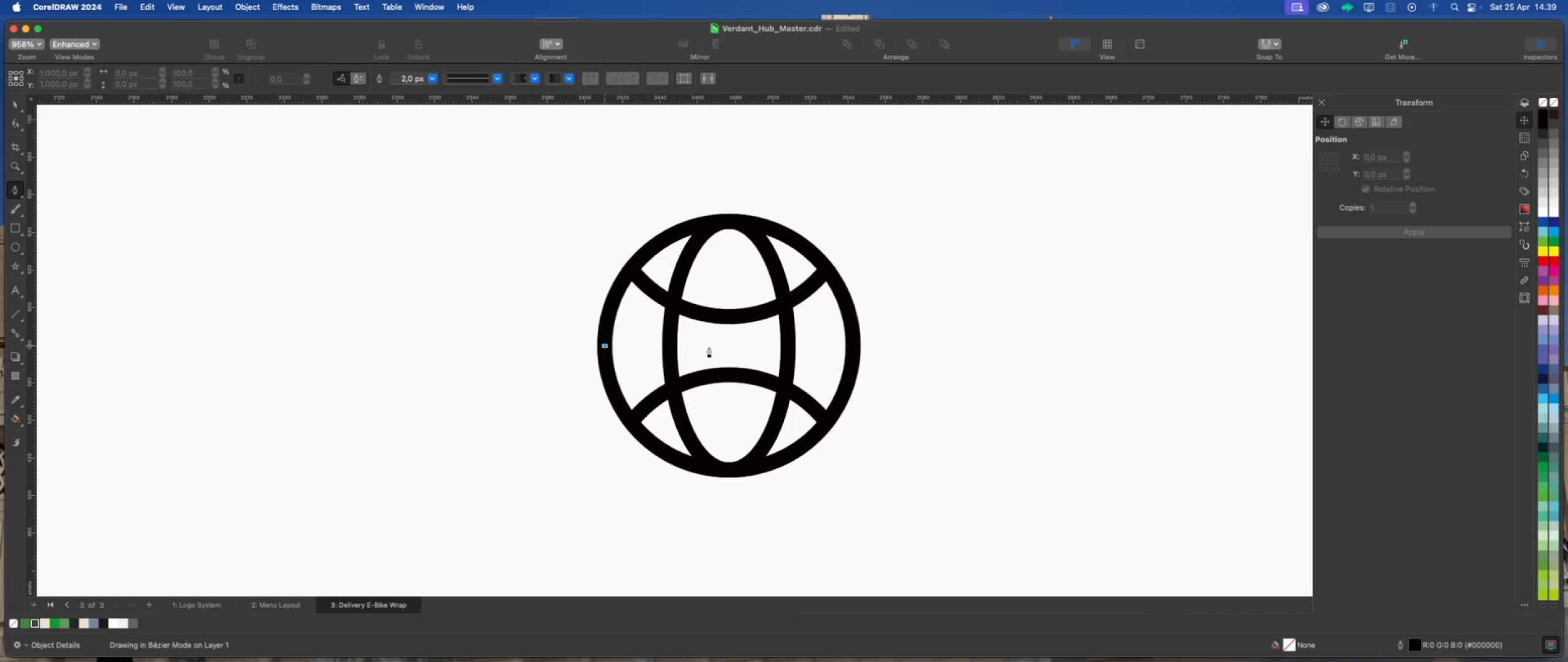 
hold_key(key=ShiftLeft, duration=1.33)
left_click([855, 344])
 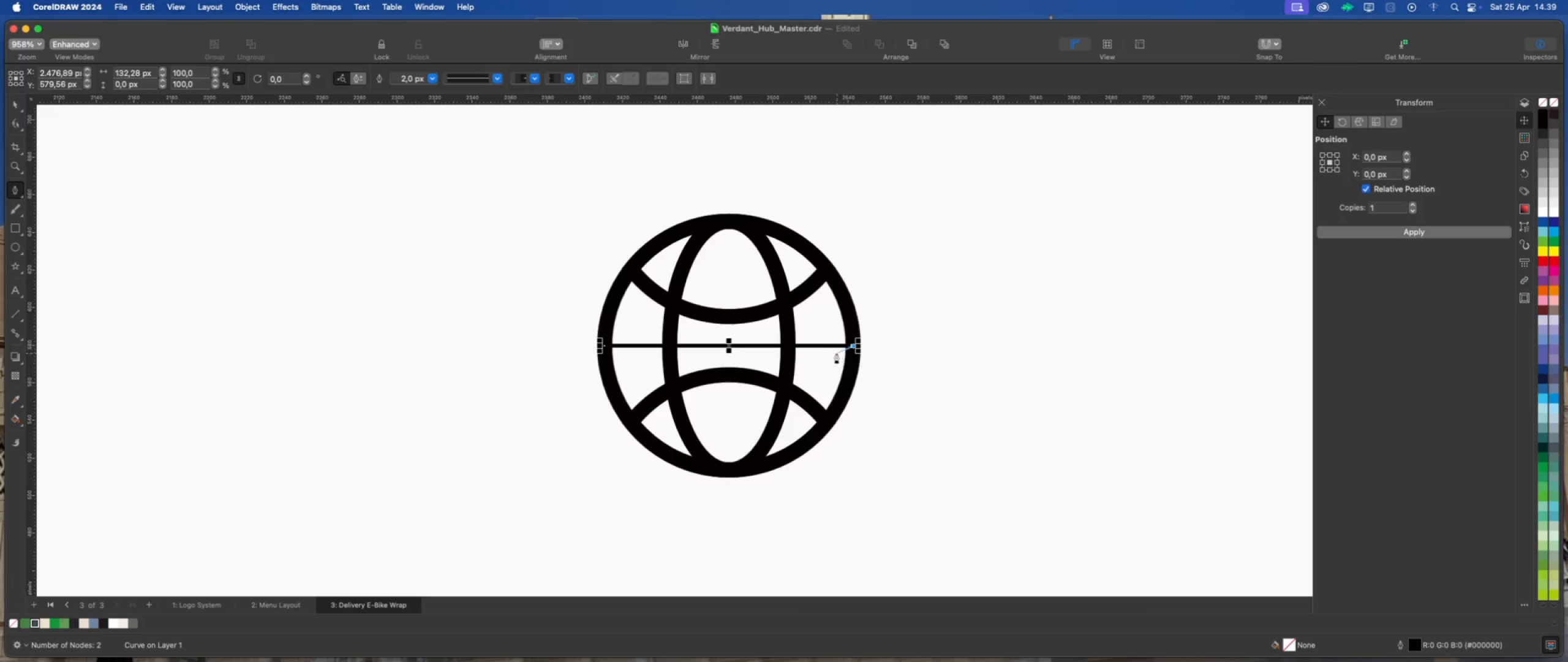 
key(Escape)
 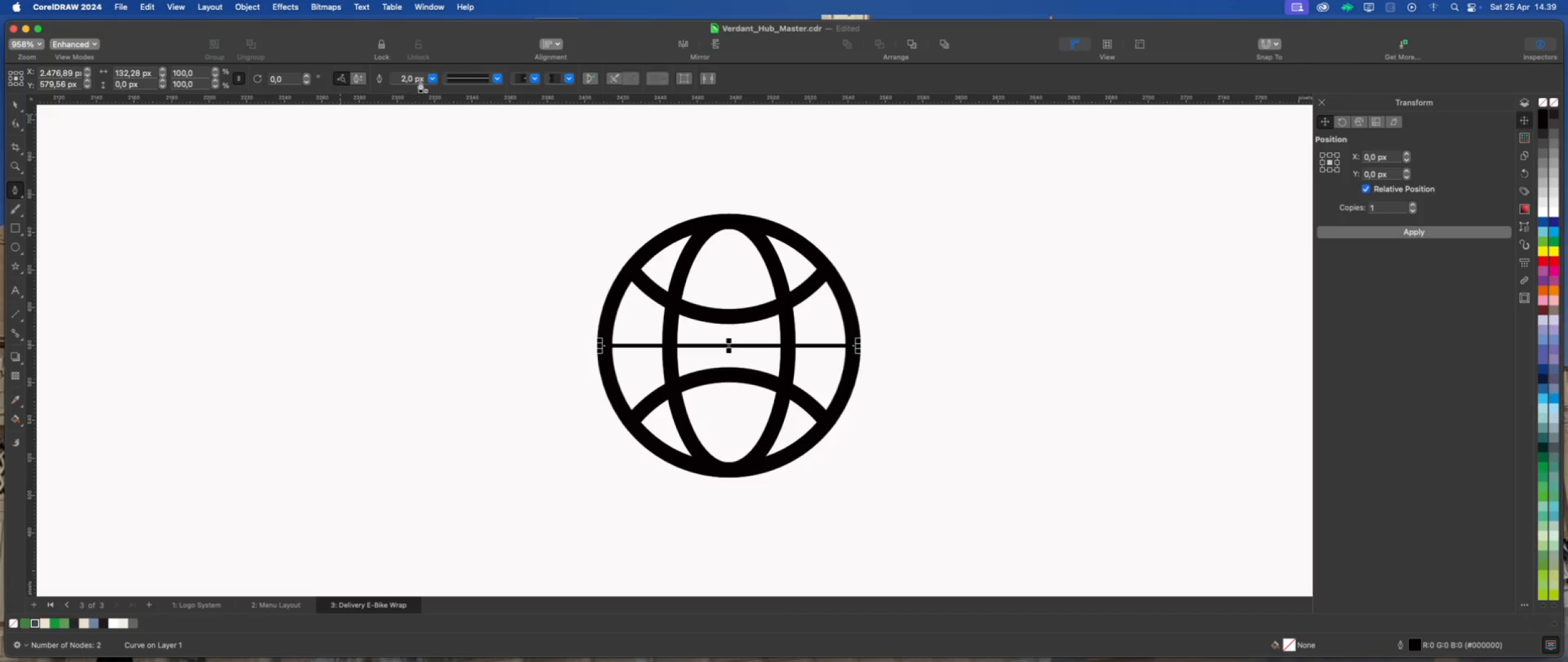 
left_click([433, 78])
 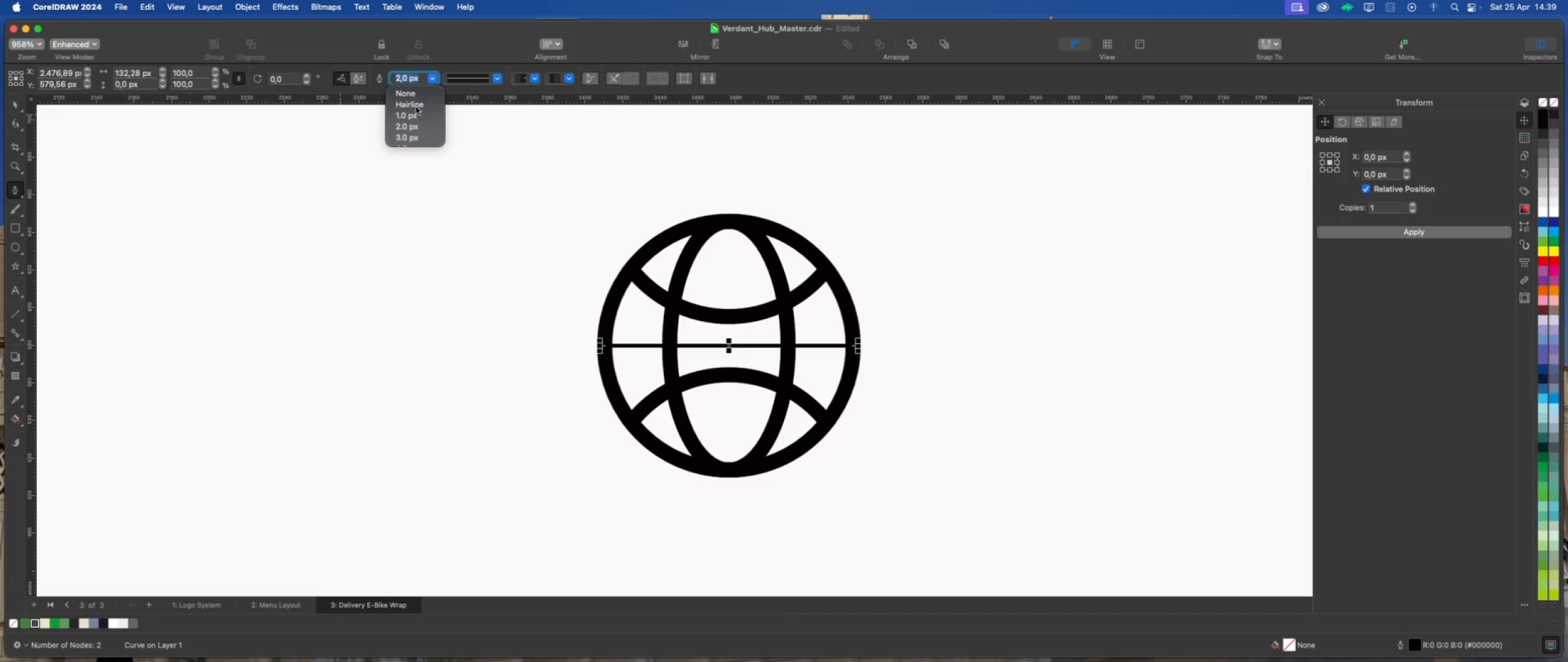 
scroll: coordinate [410, 139], scroll_direction: down, amount: 5.0
 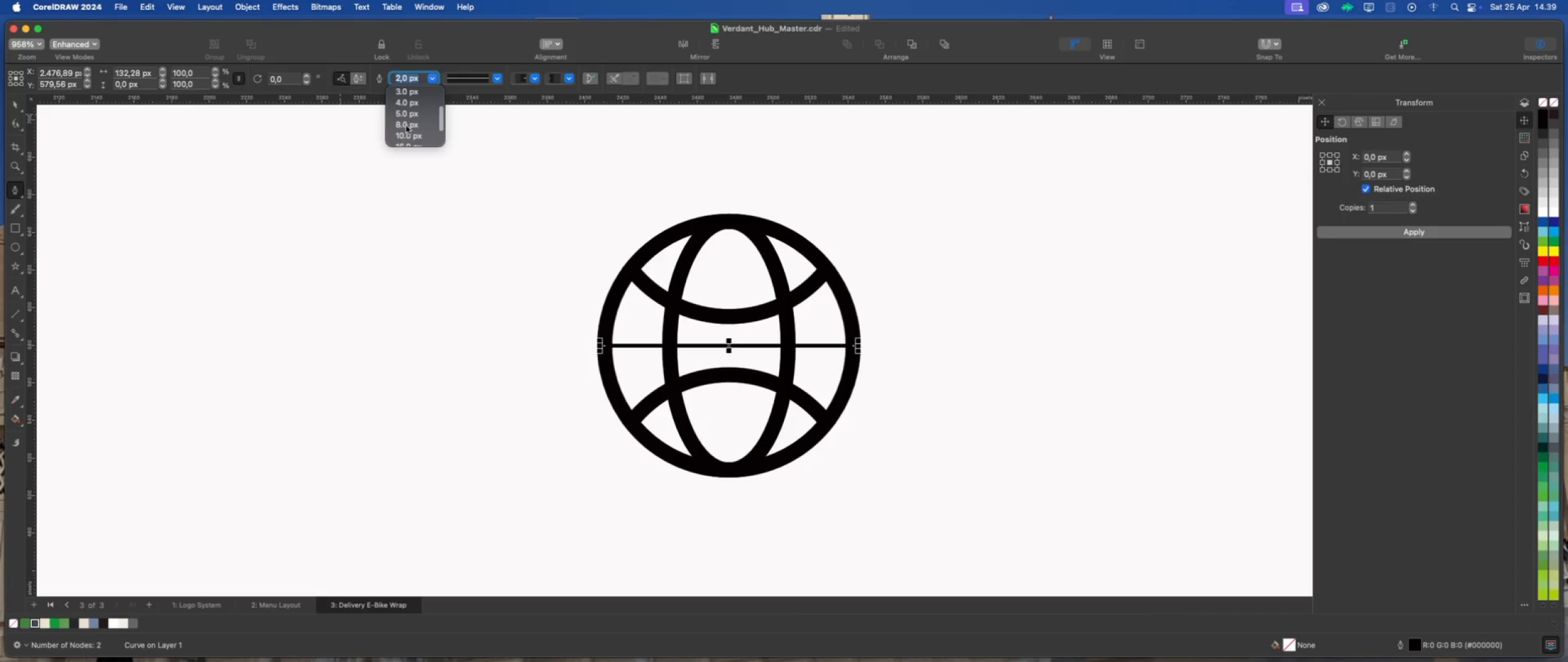 
left_click([406, 125])
 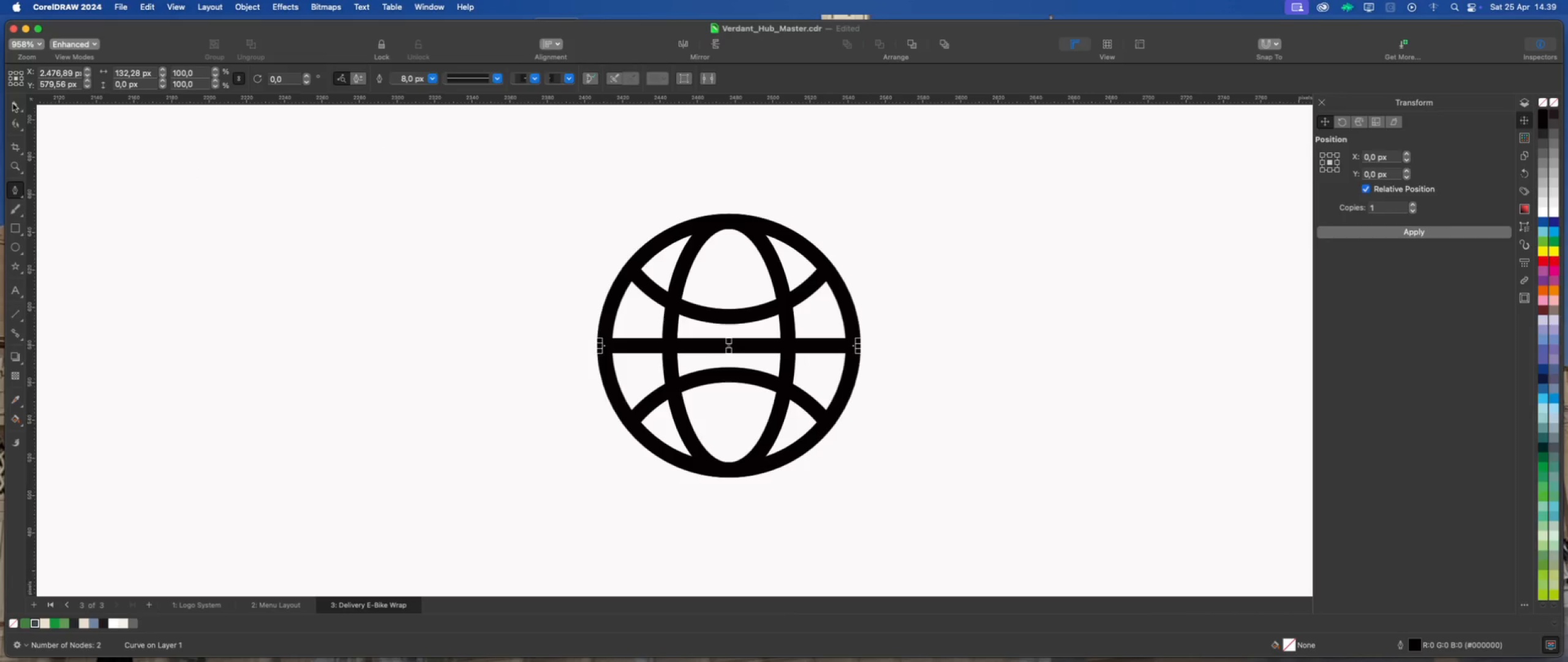 
double_click([188, 181])
 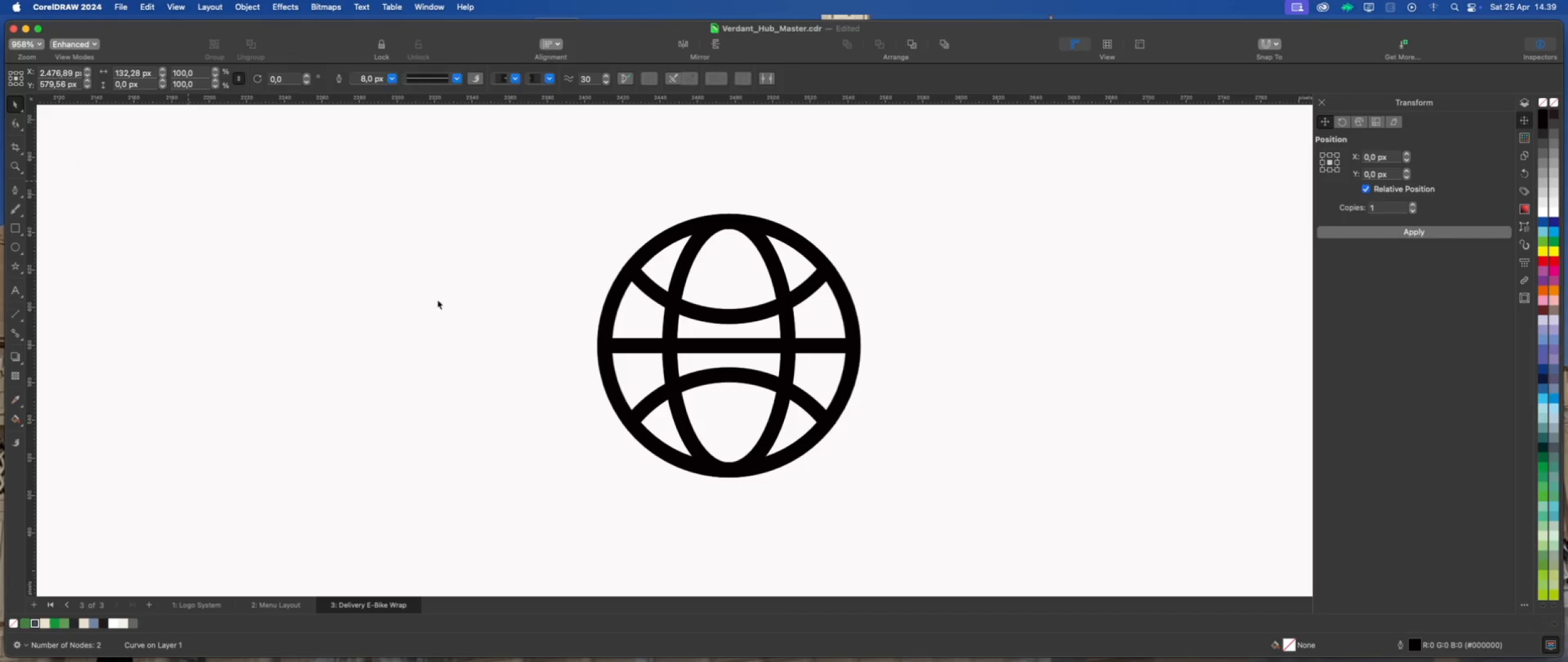 
scroll: coordinate [645, 347], scroll_direction: down, amount: 3.0
 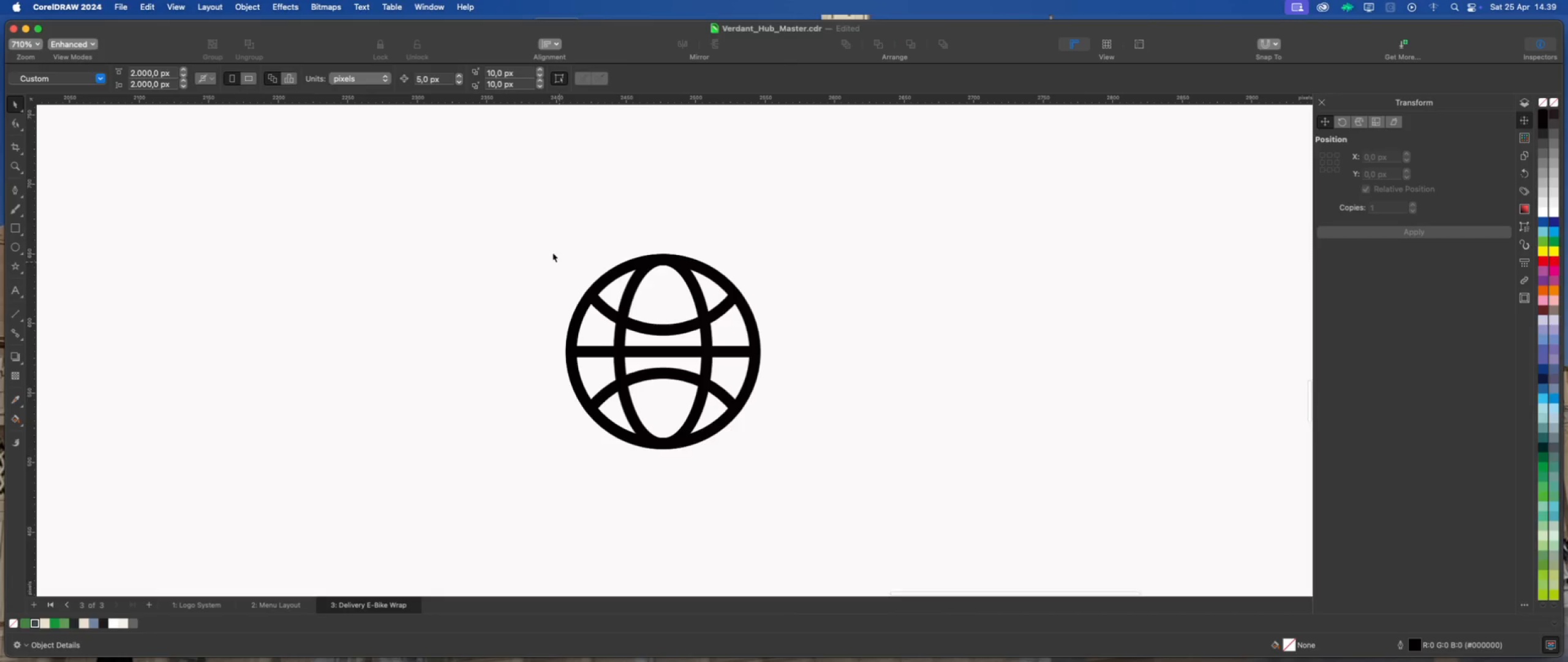 
left_click_drag(start_coordinate=[531, 213], to_coordinate=[799, 457])
 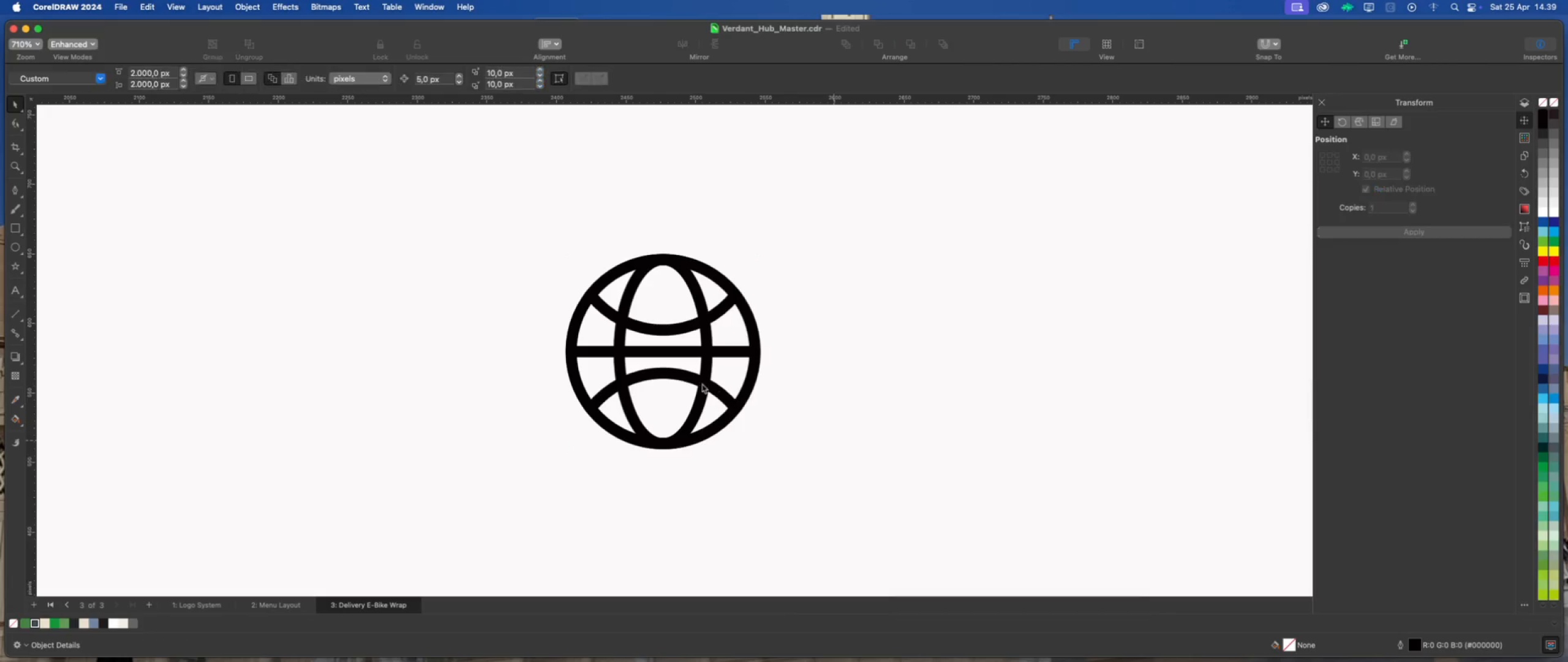 
left_click([685, 380])
 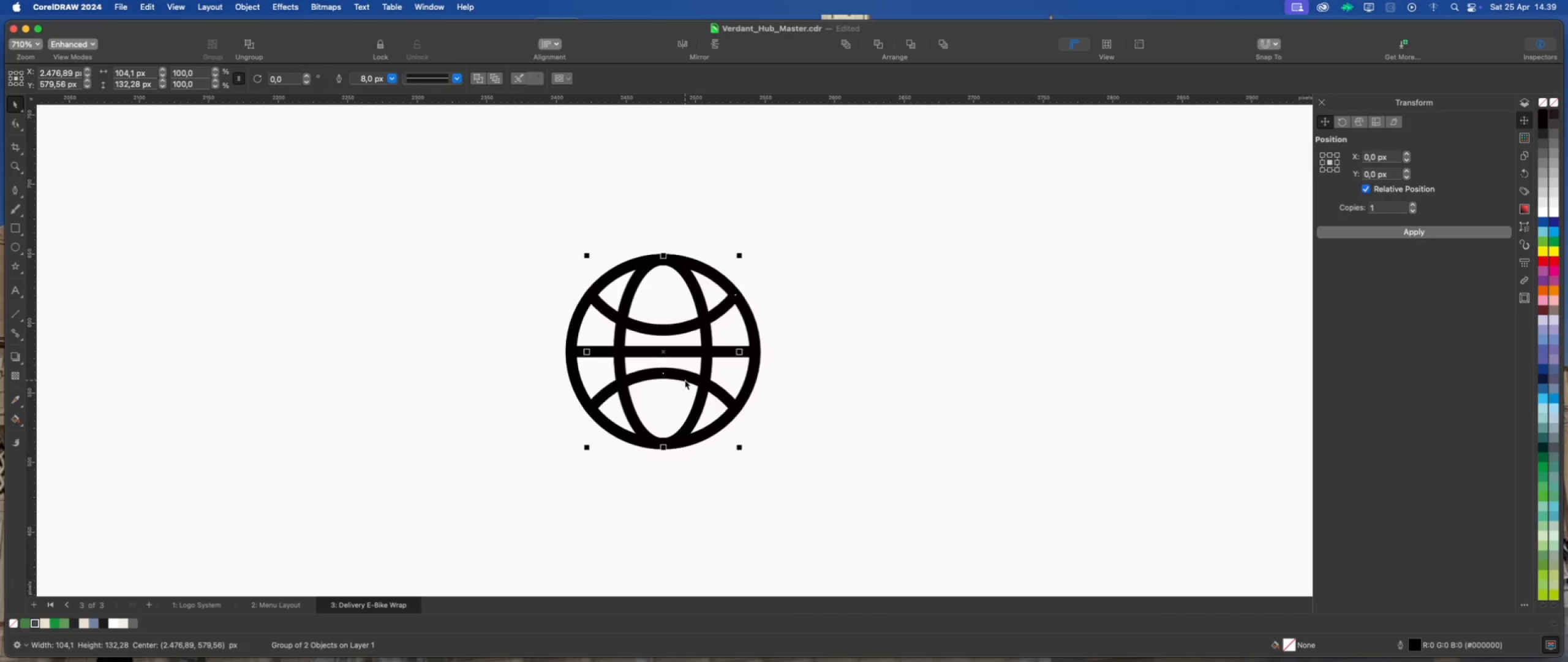 
key(Meta+U)
 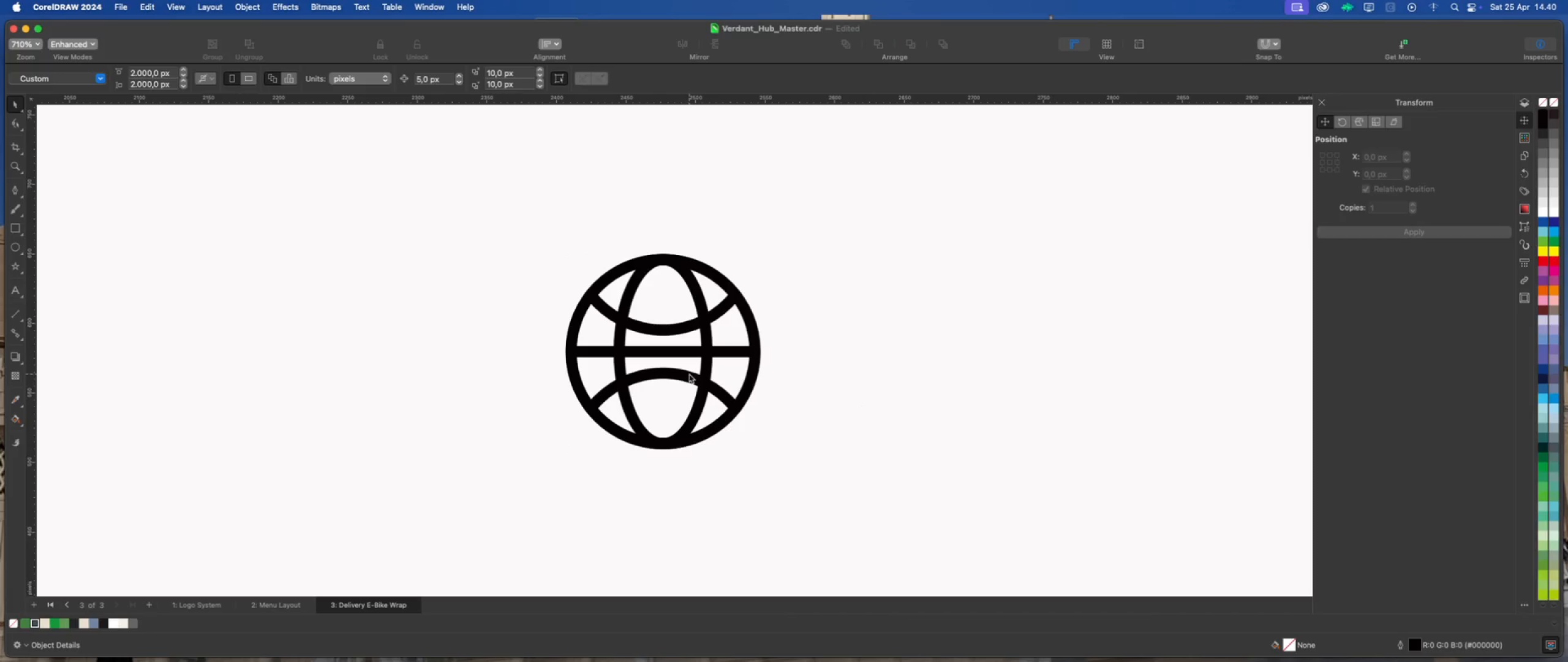 
left_click([682, 376])
 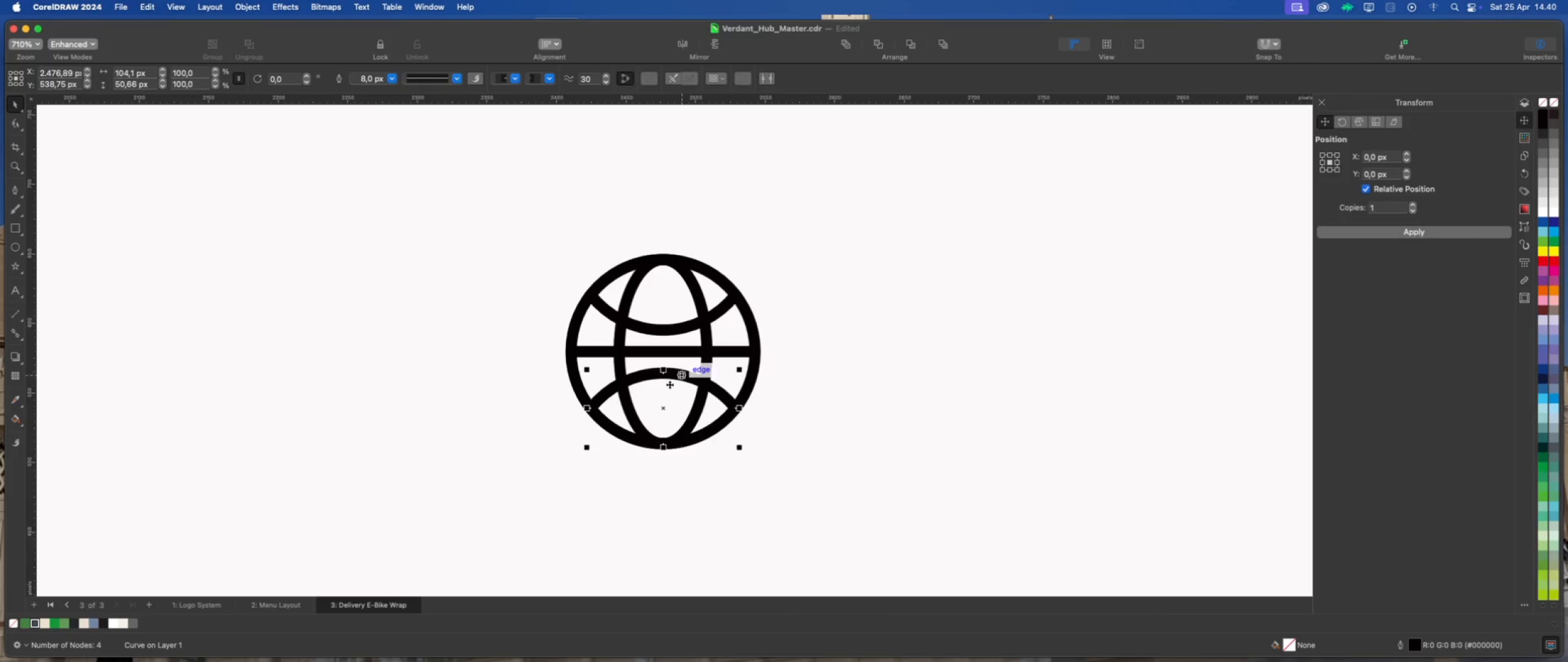 
scroll: coordinate [654, 392], scroll_direction: up, amount: 2.0
 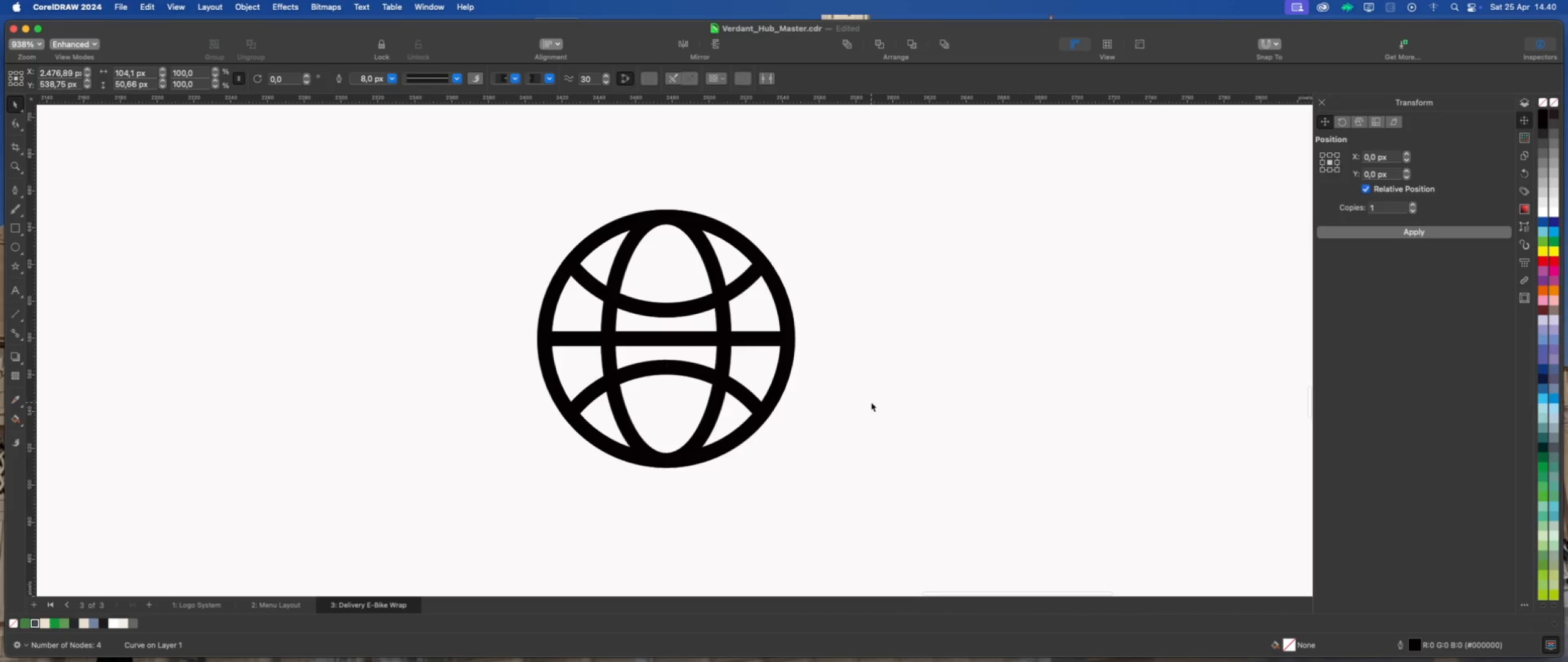 
scroll: coordinate [760, 378], scroll_direction: down, amount: 2.0
 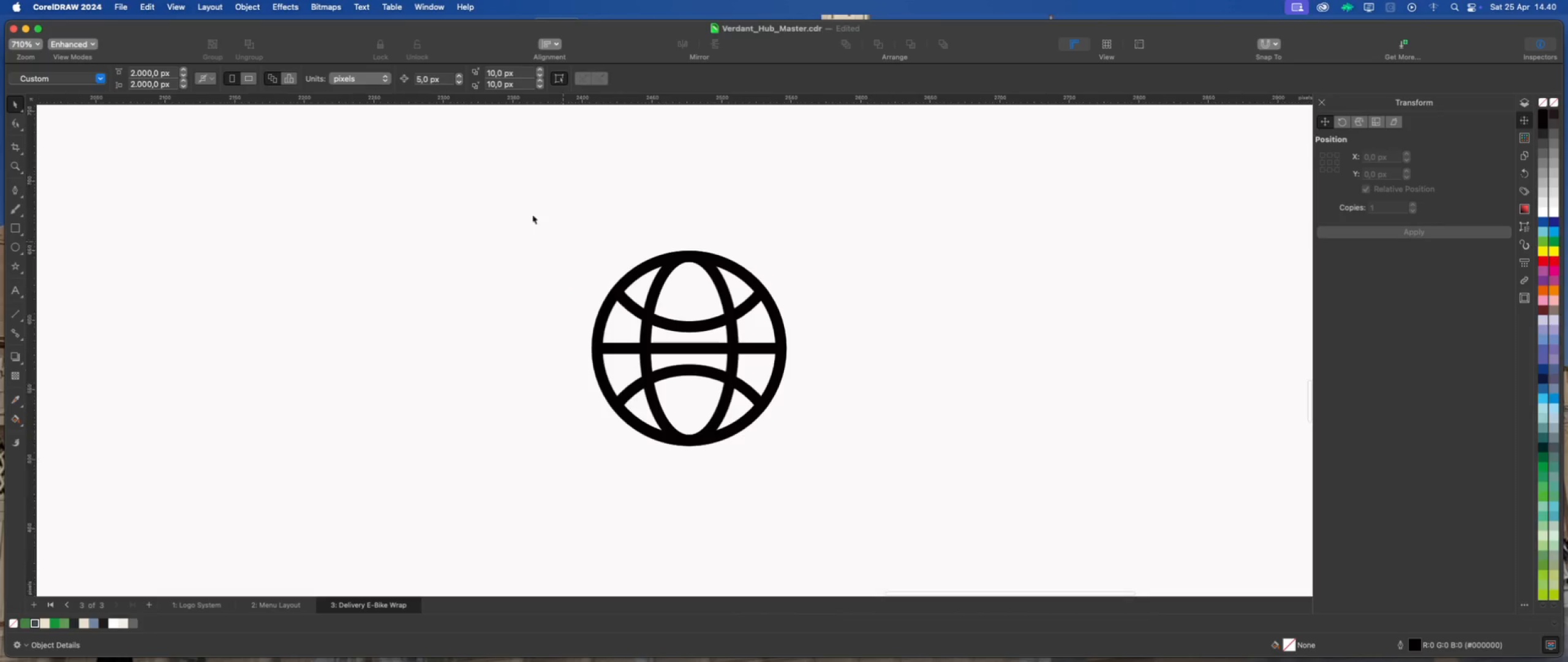 
left_click_drag(start_coordinate=[524, 202], to_coordinate=[850, 496])
 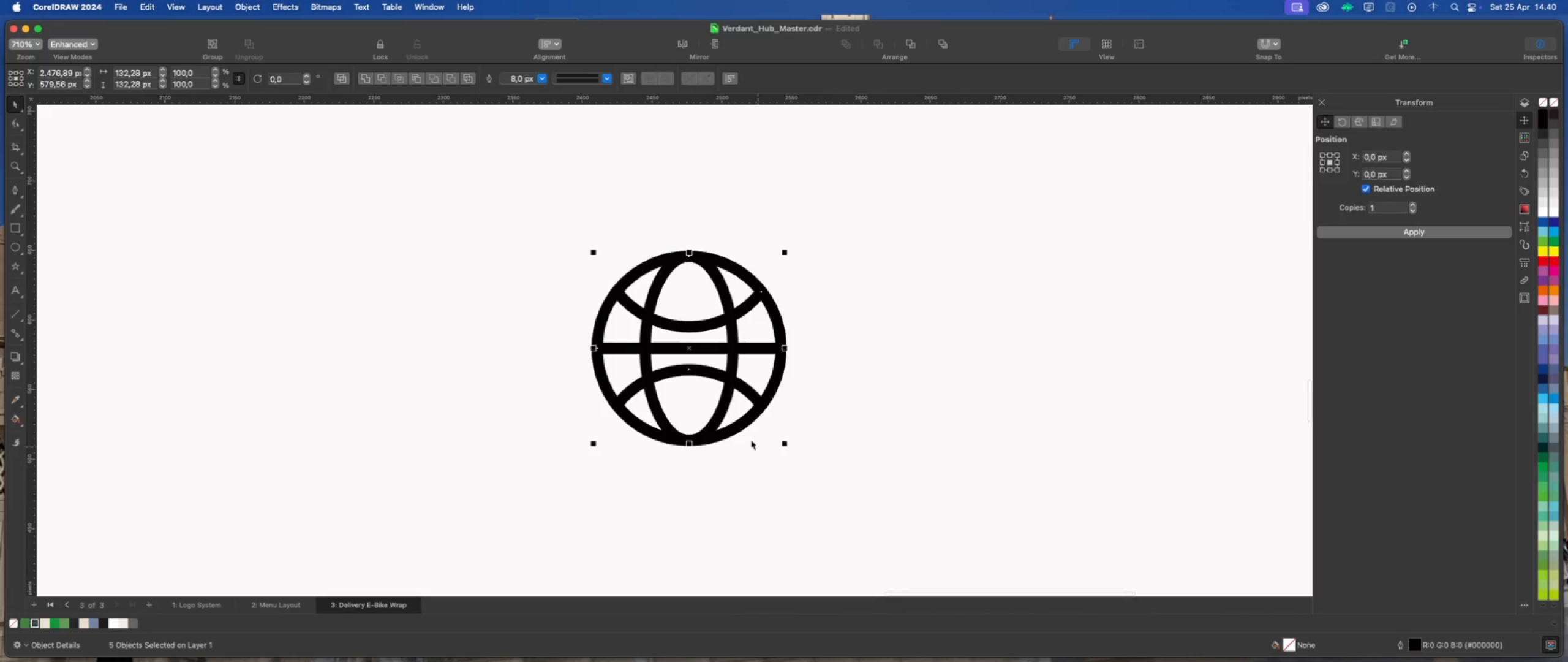 
scroll: coordinate [613, 439], scroll_direction: down, amount: 4.0
 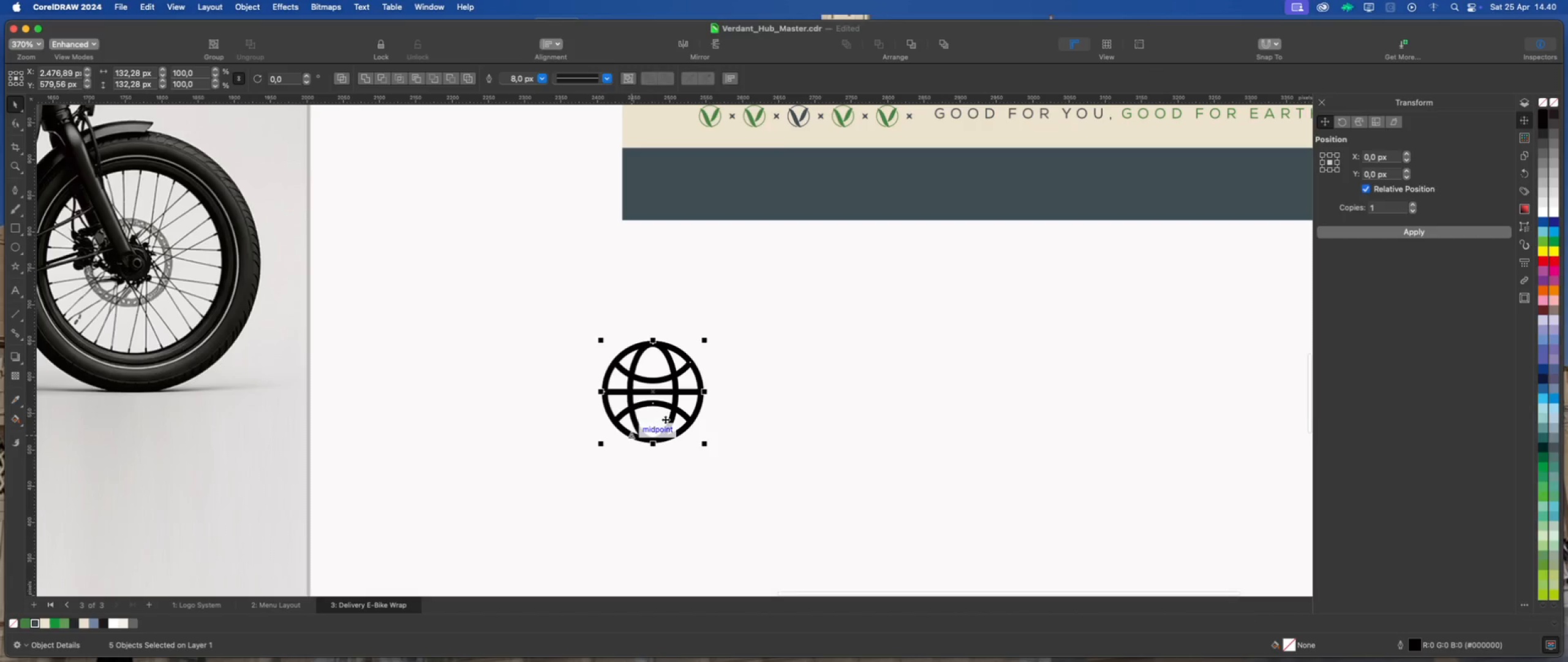 
left_click([800, 417])
 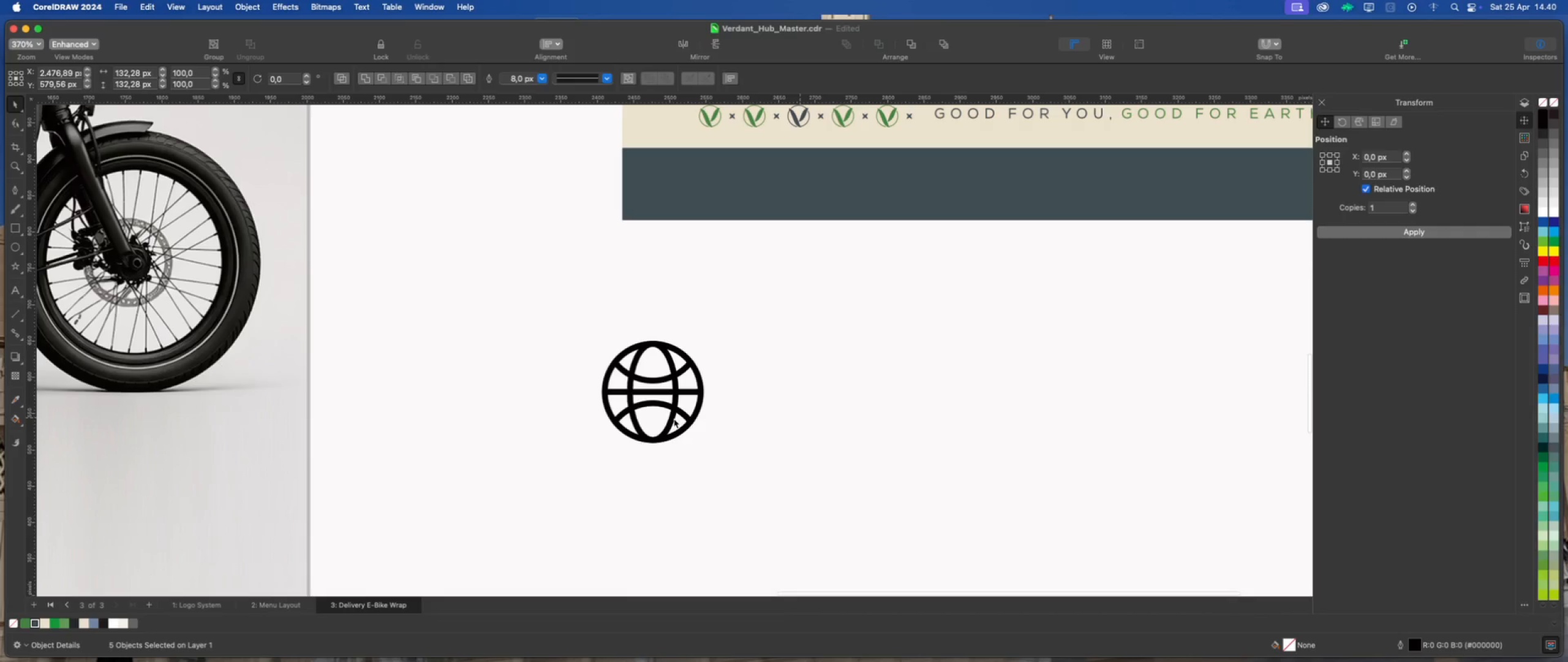 
scroll: coordinate [665, 411], scroll_direction: up, amount: 6.0
 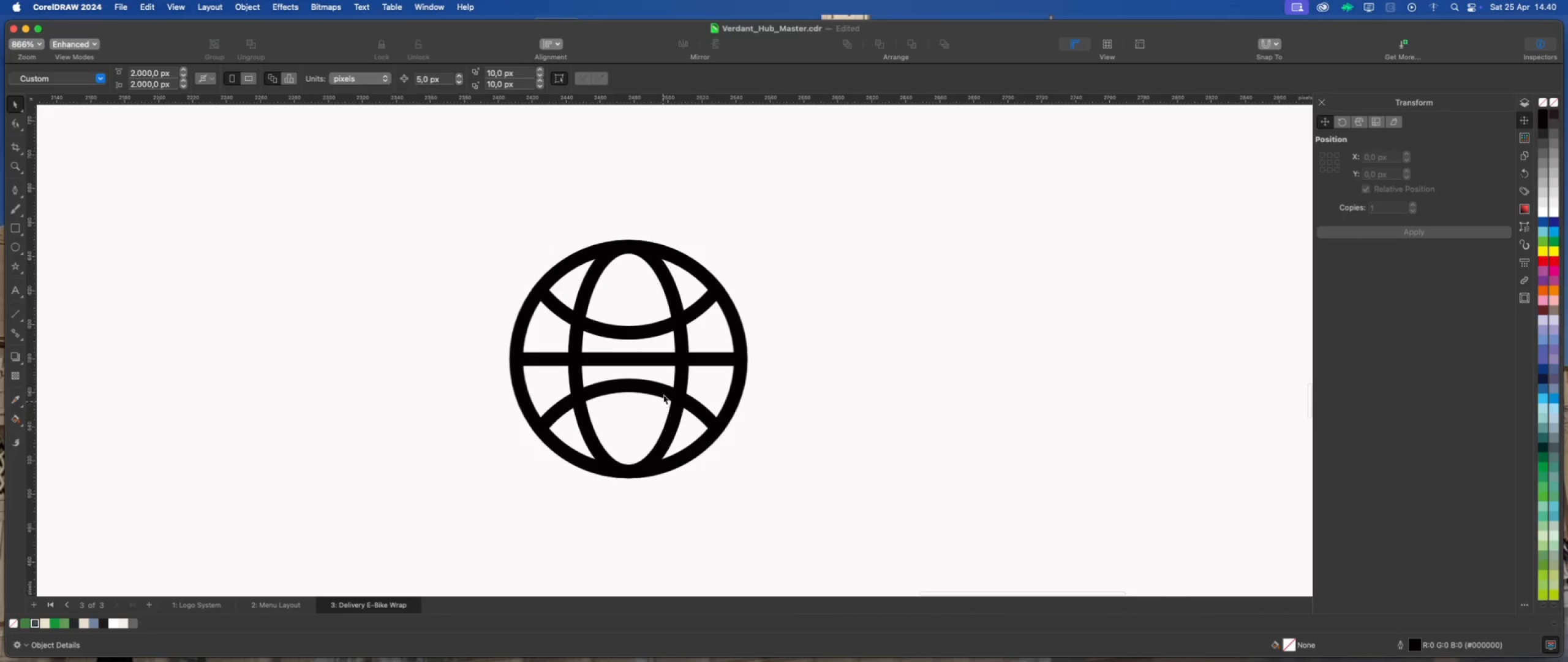 
left_click([663, 393])
 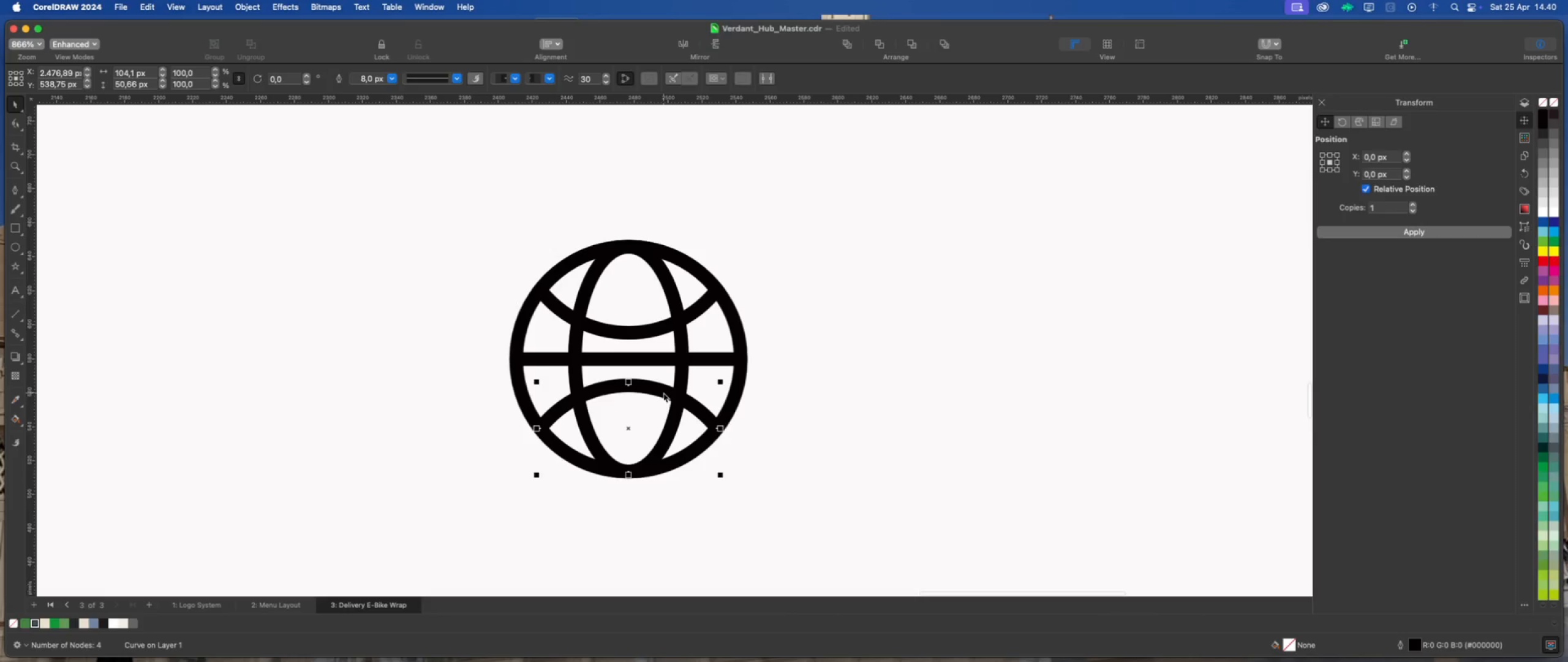 
key(ArrowDown)
 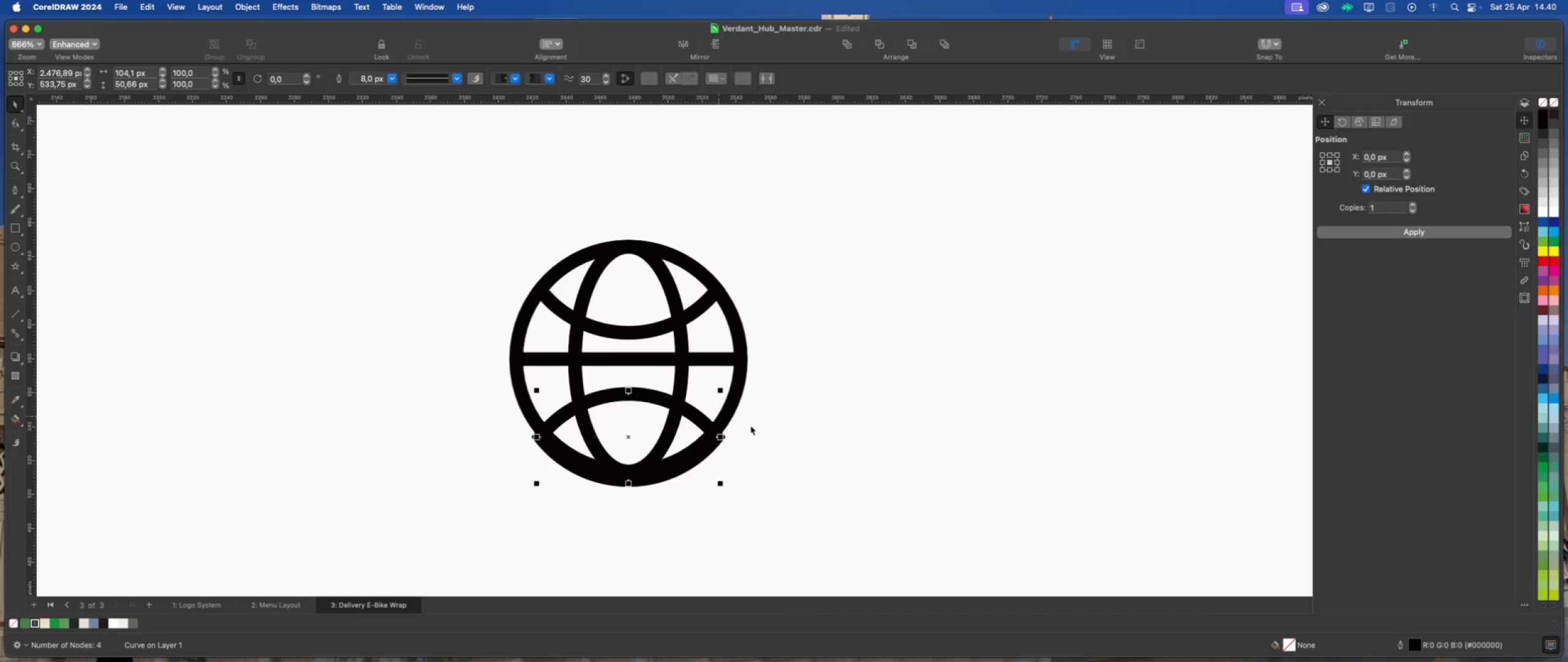 
key(ArrowDown)
 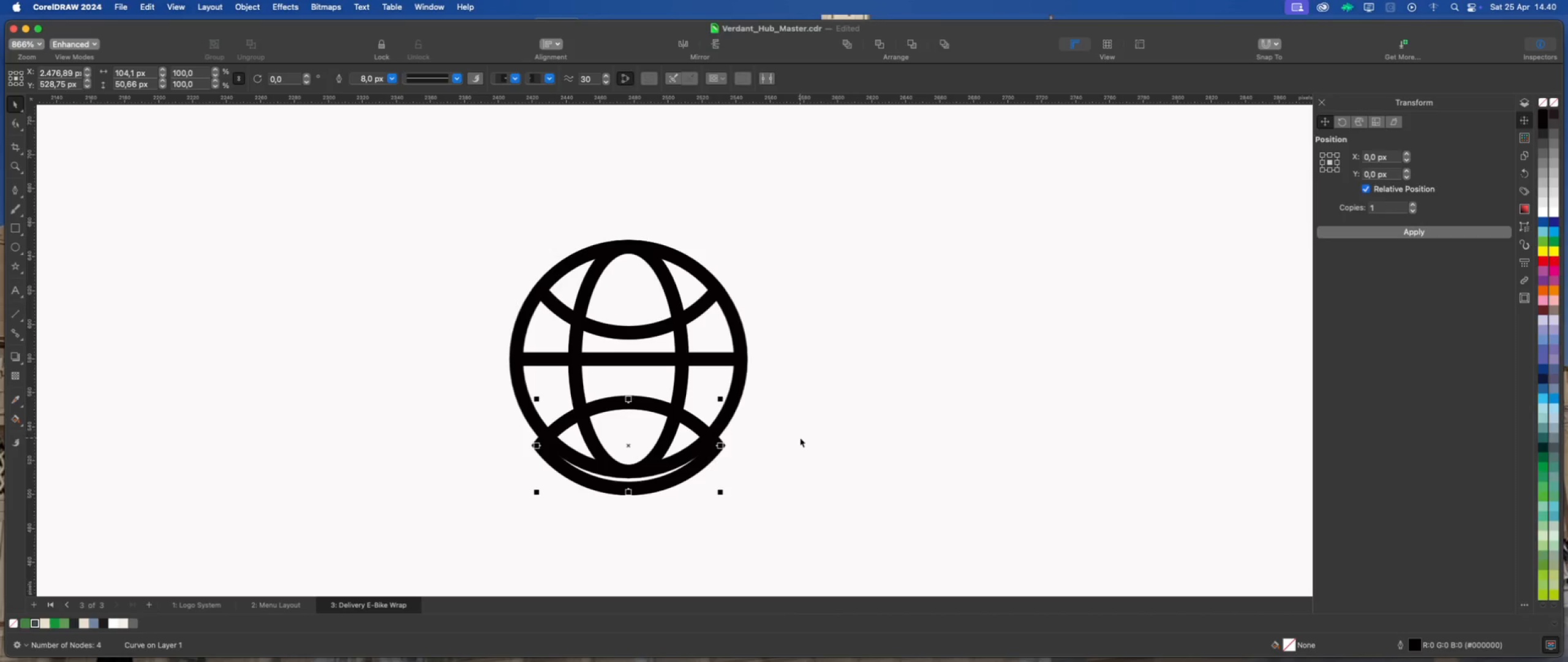 
left_click([800, 438])
 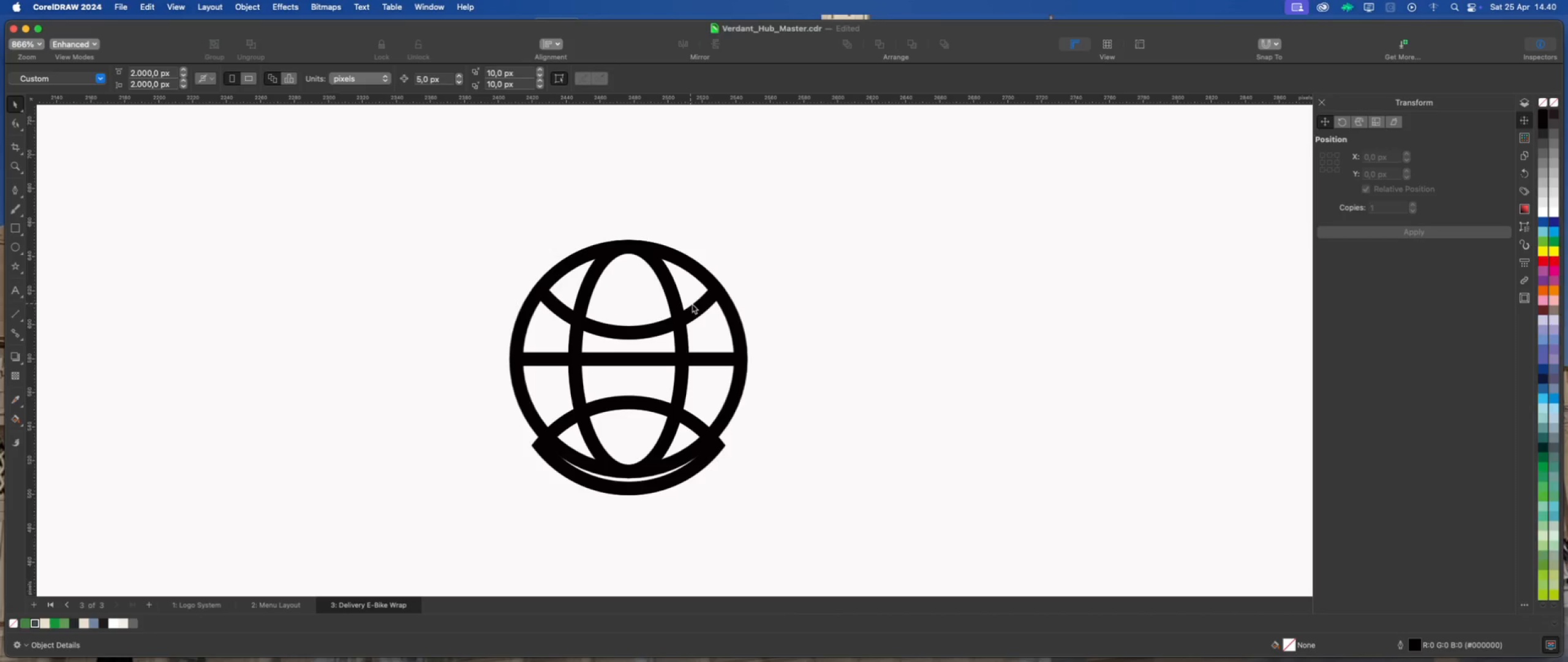 
left_click([693, 304])
 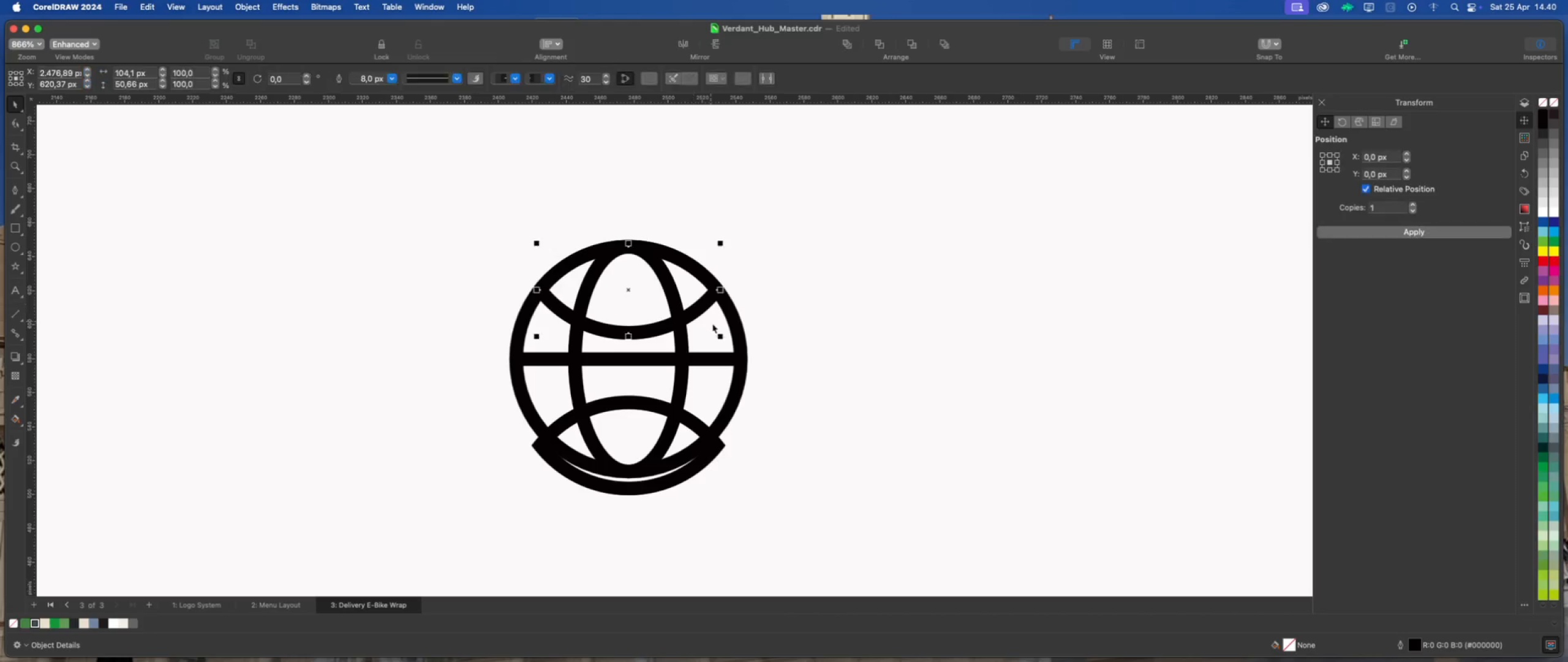 
key(ArrowUp)
 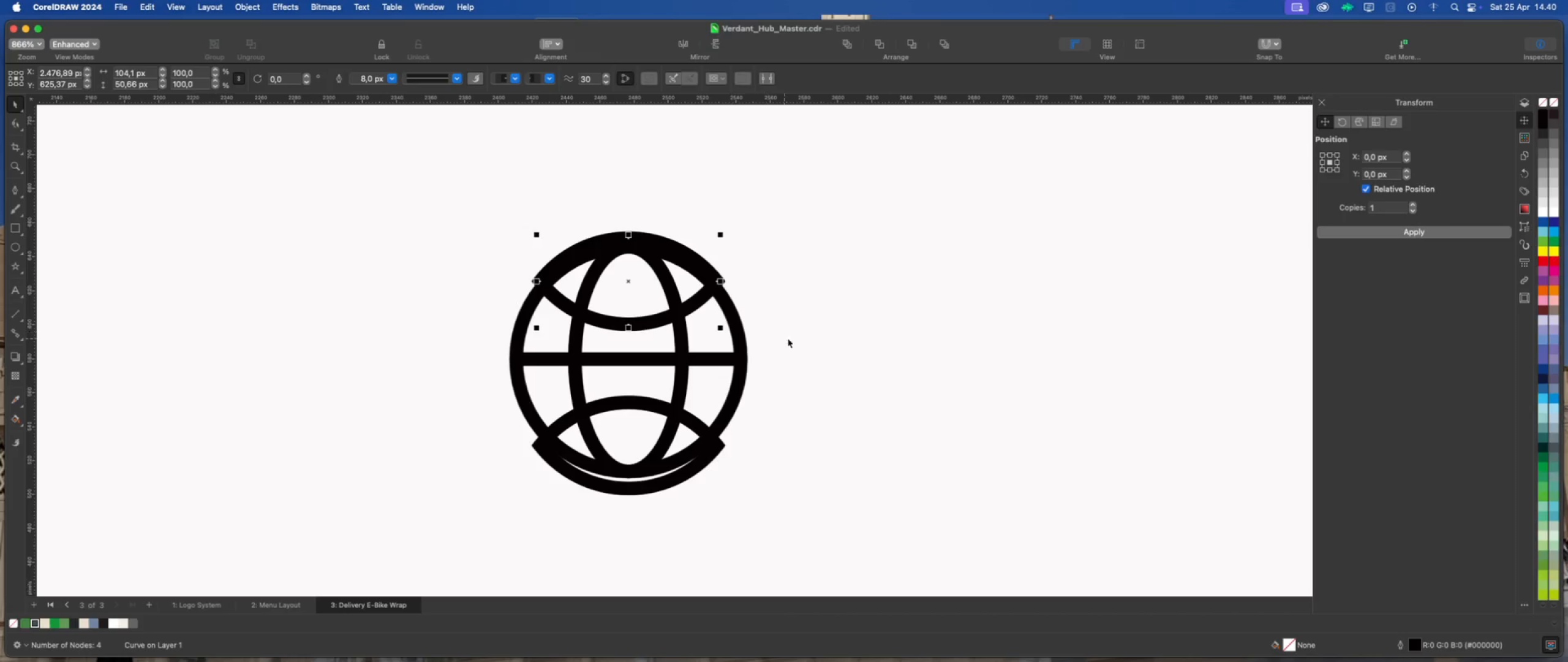 
key(ArrowUp)
 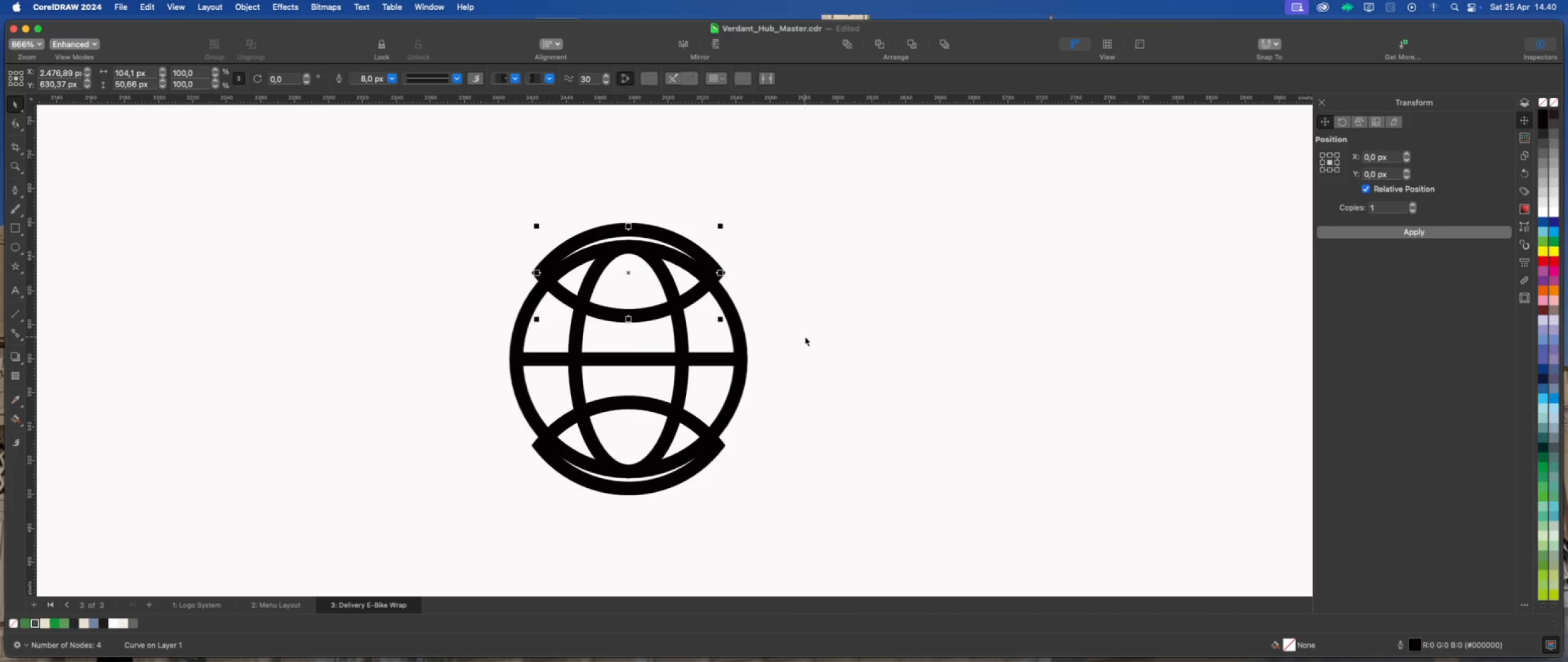 
left_click([805, 337])
 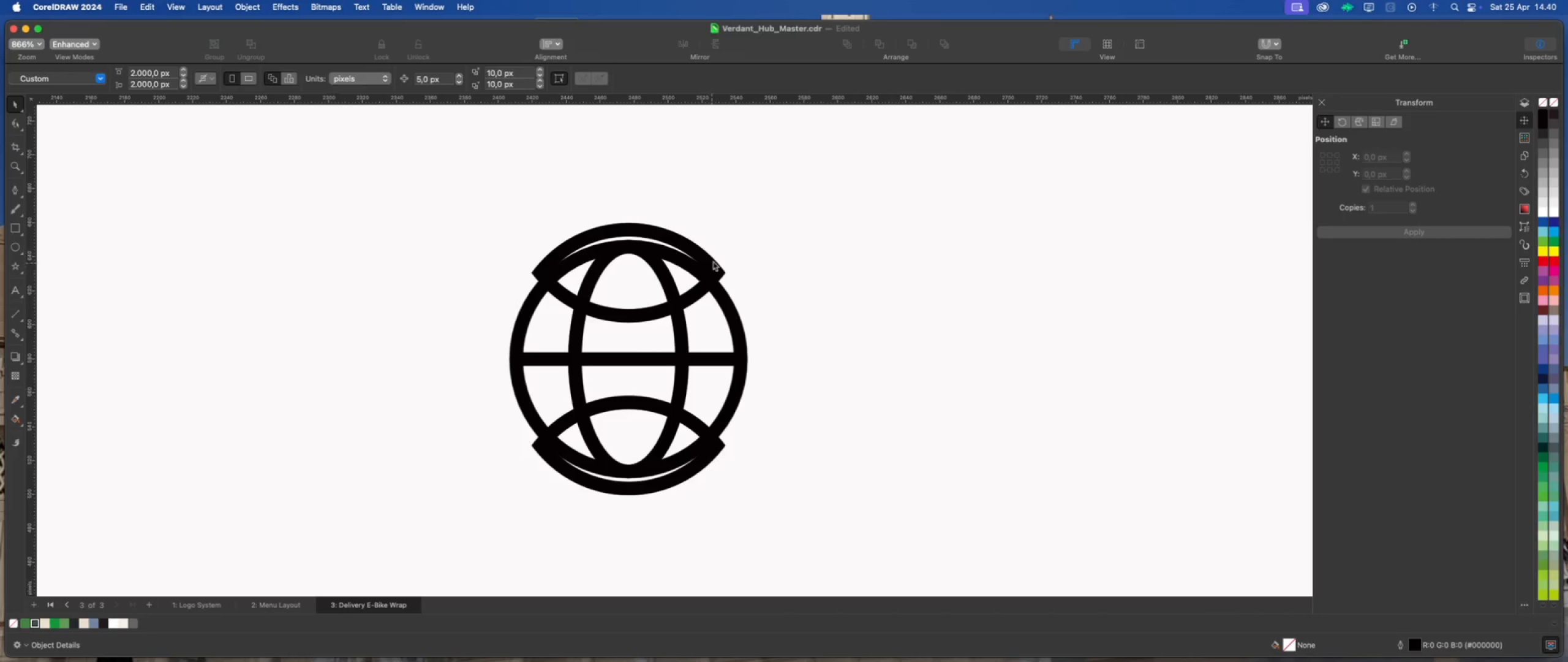 
left_click([713, 259])
 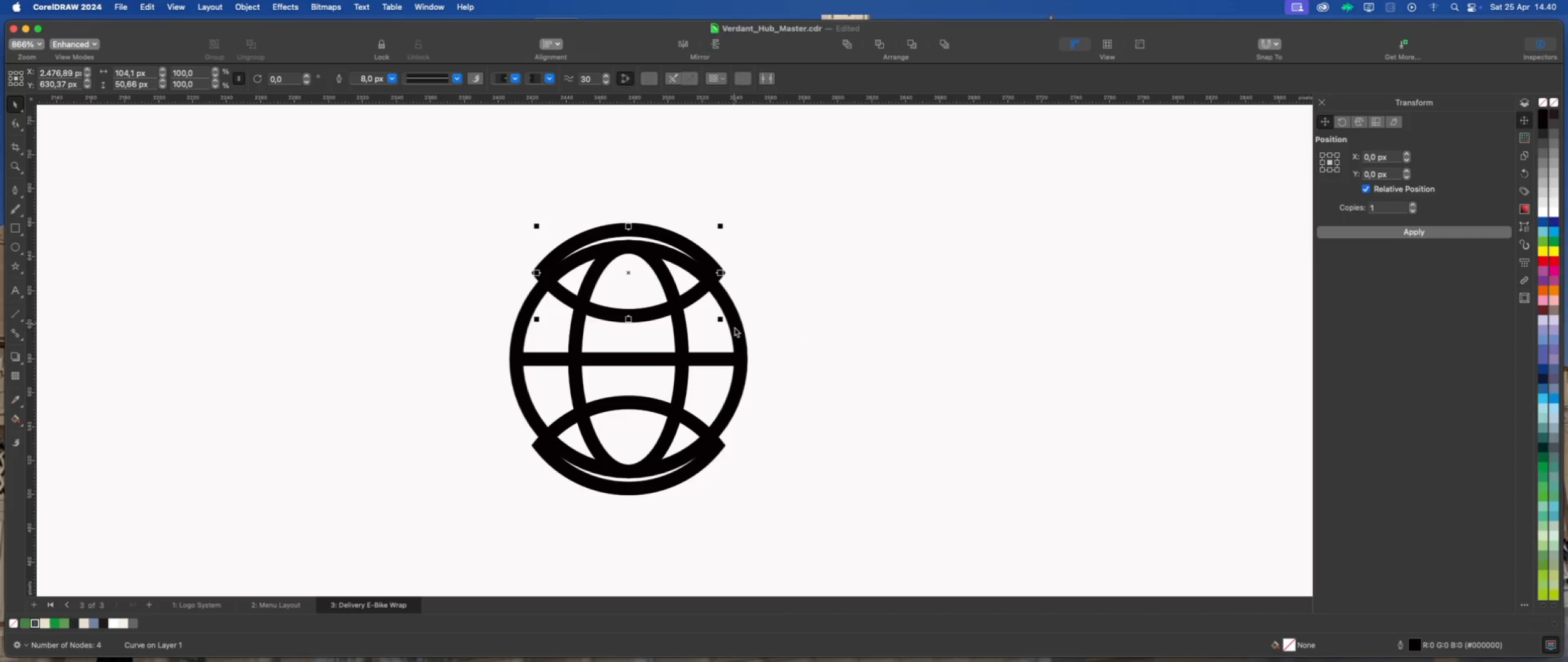 
hold_key(key=ShiftLeft, duration=1.34)
left_click([735, 329])
 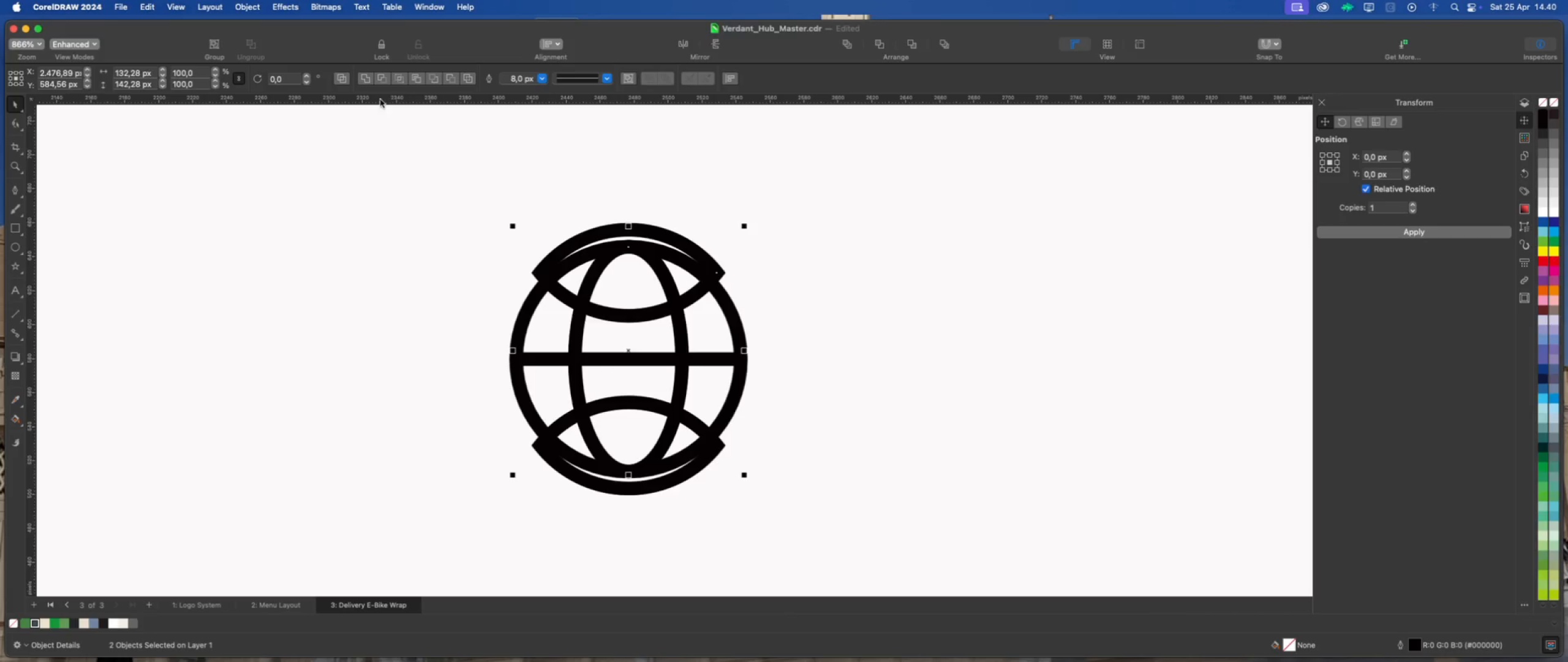 
double_click([440, 131])
 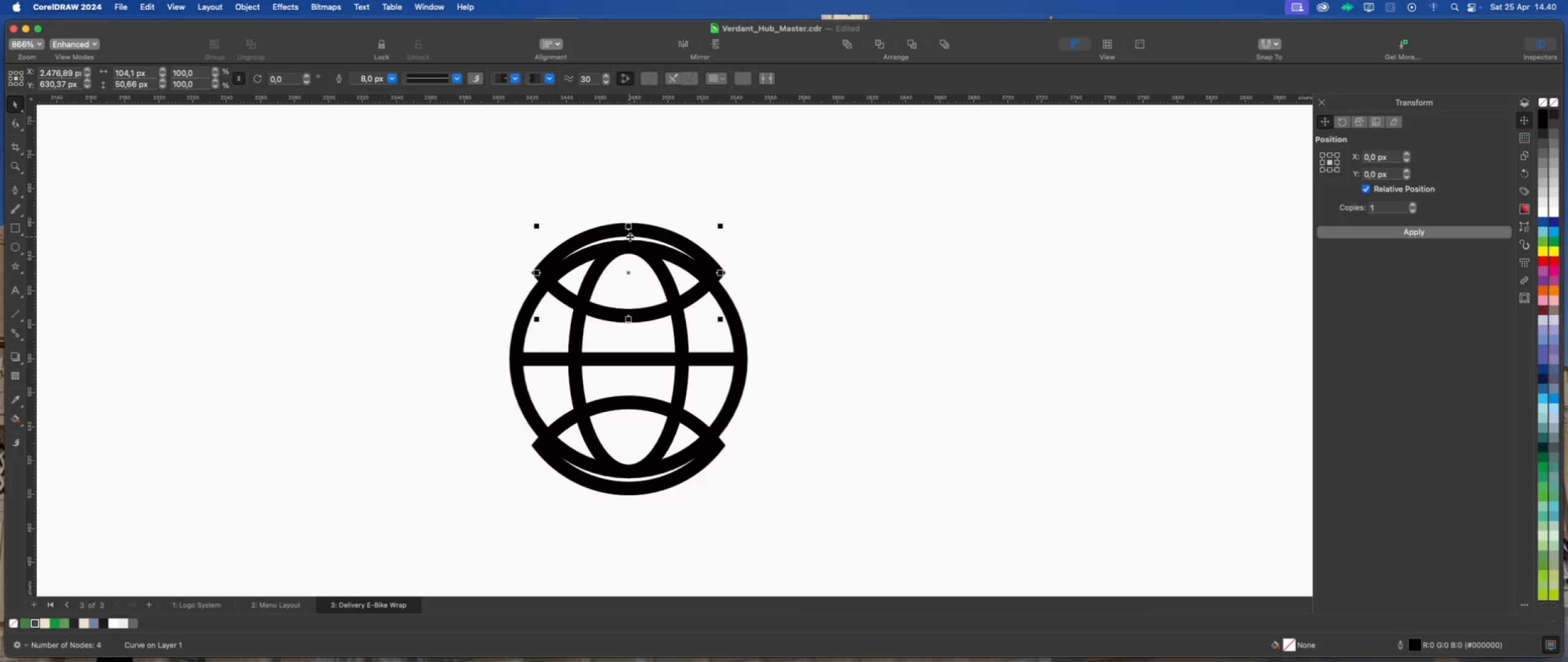 
key(Delete)
 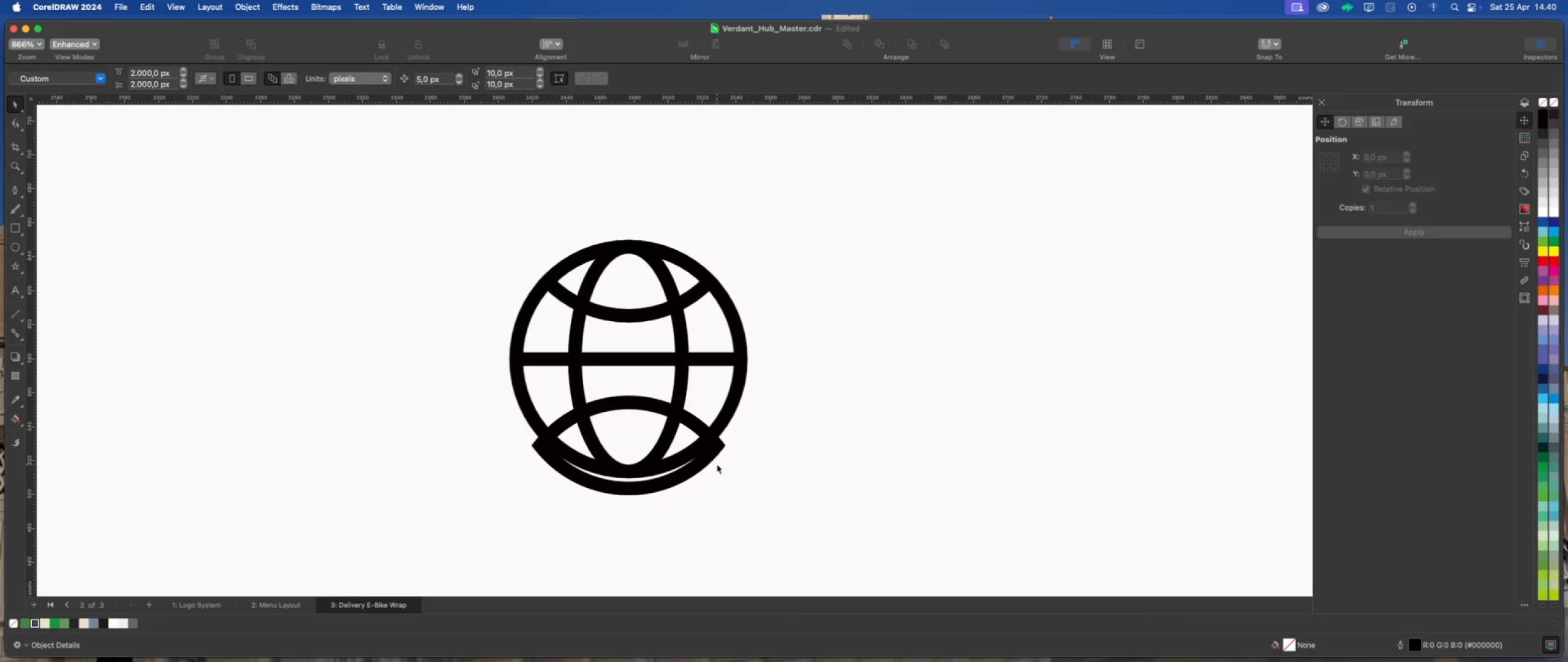 
left_click([710, 458])
 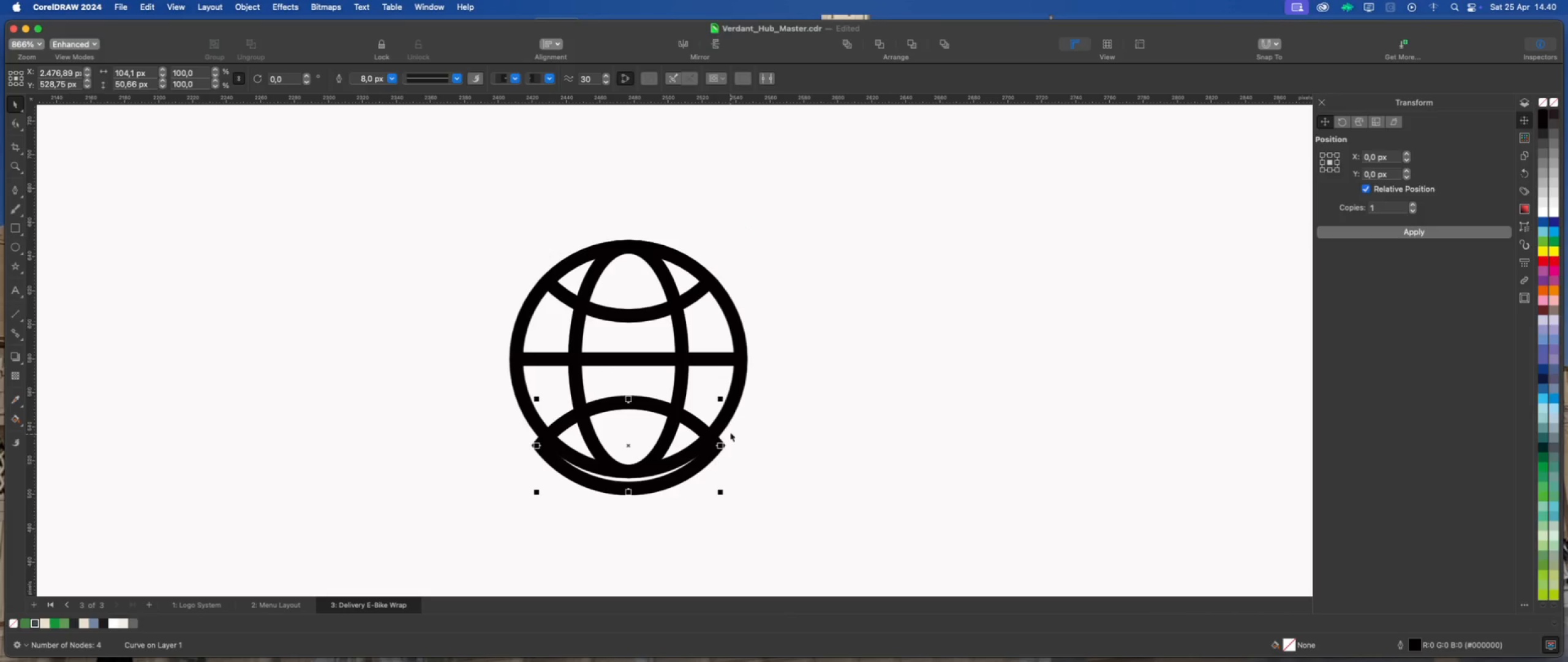 
hold_key(key=ShiftLeft, duration=0.64)
left_click([736, 397])
 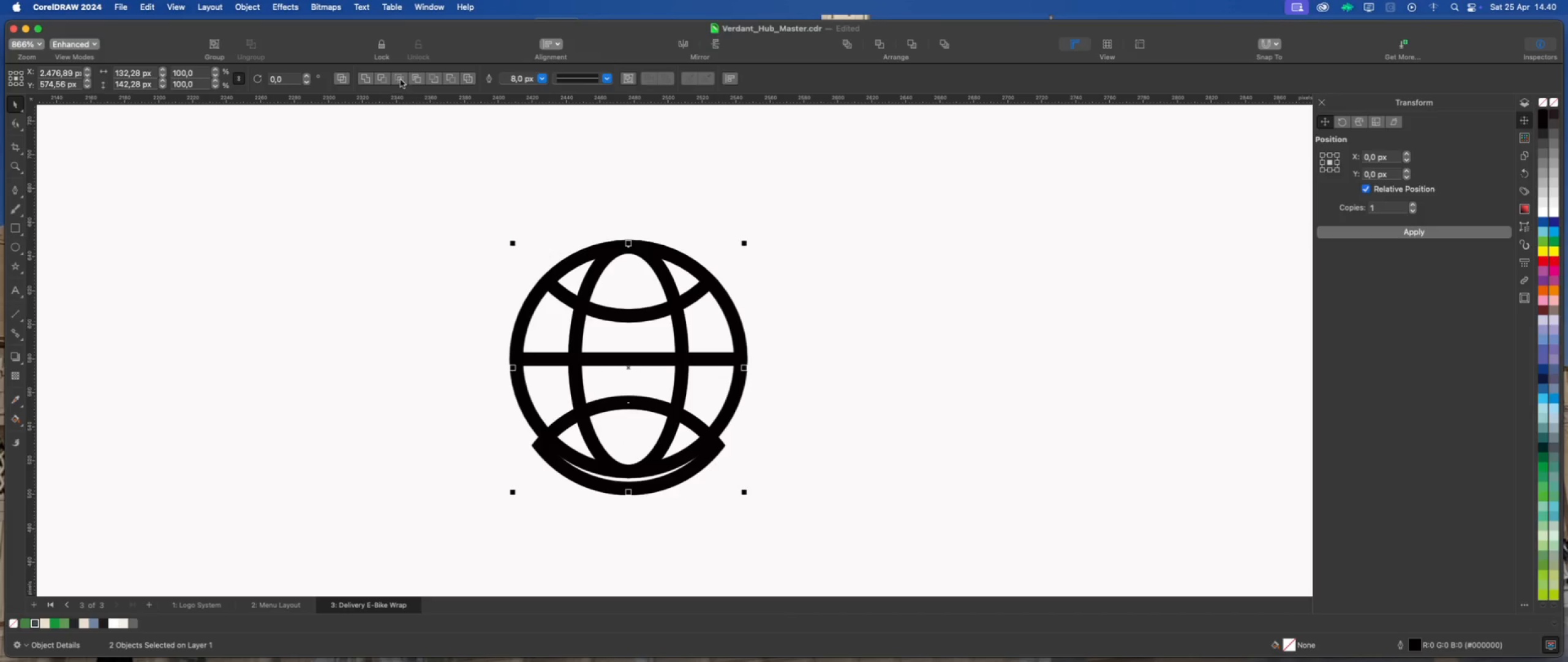 
double_click([435, 172])
 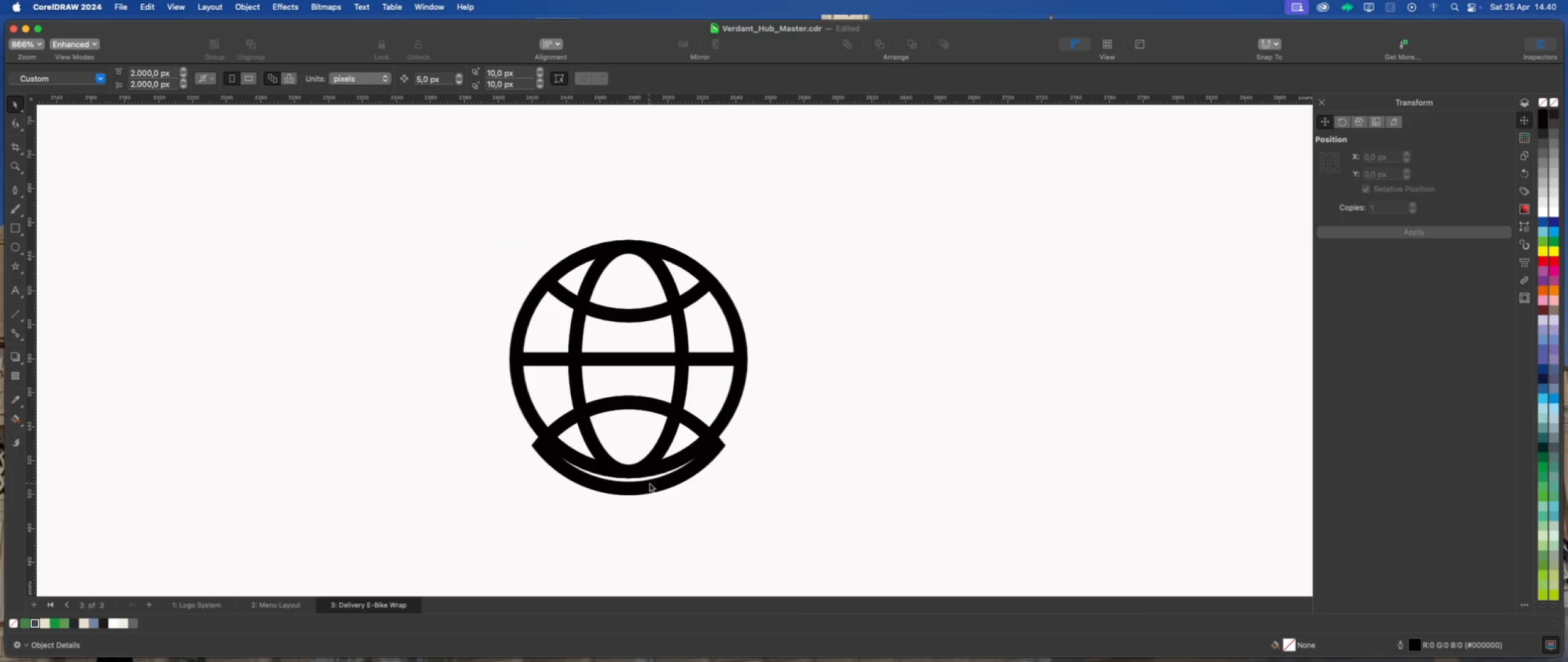 
left_click([652, 487])
 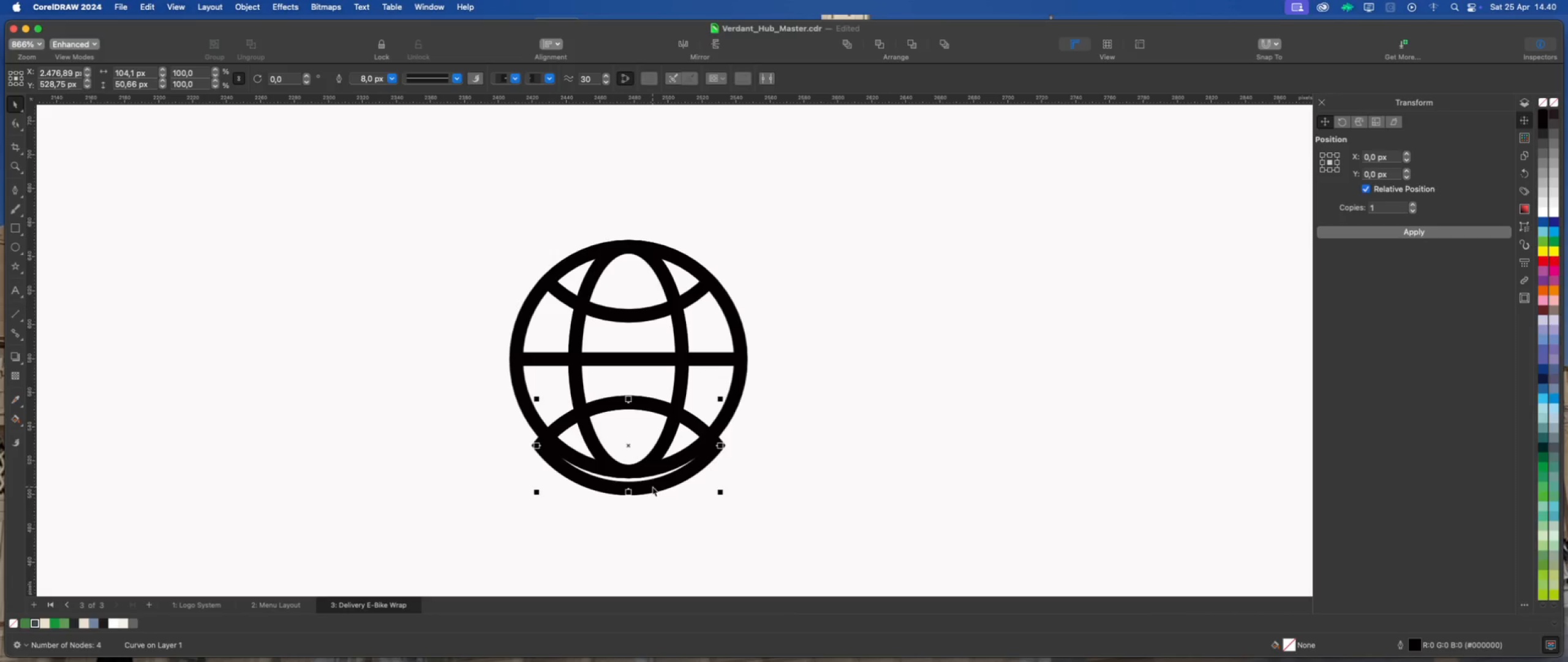 
key(Delete)
 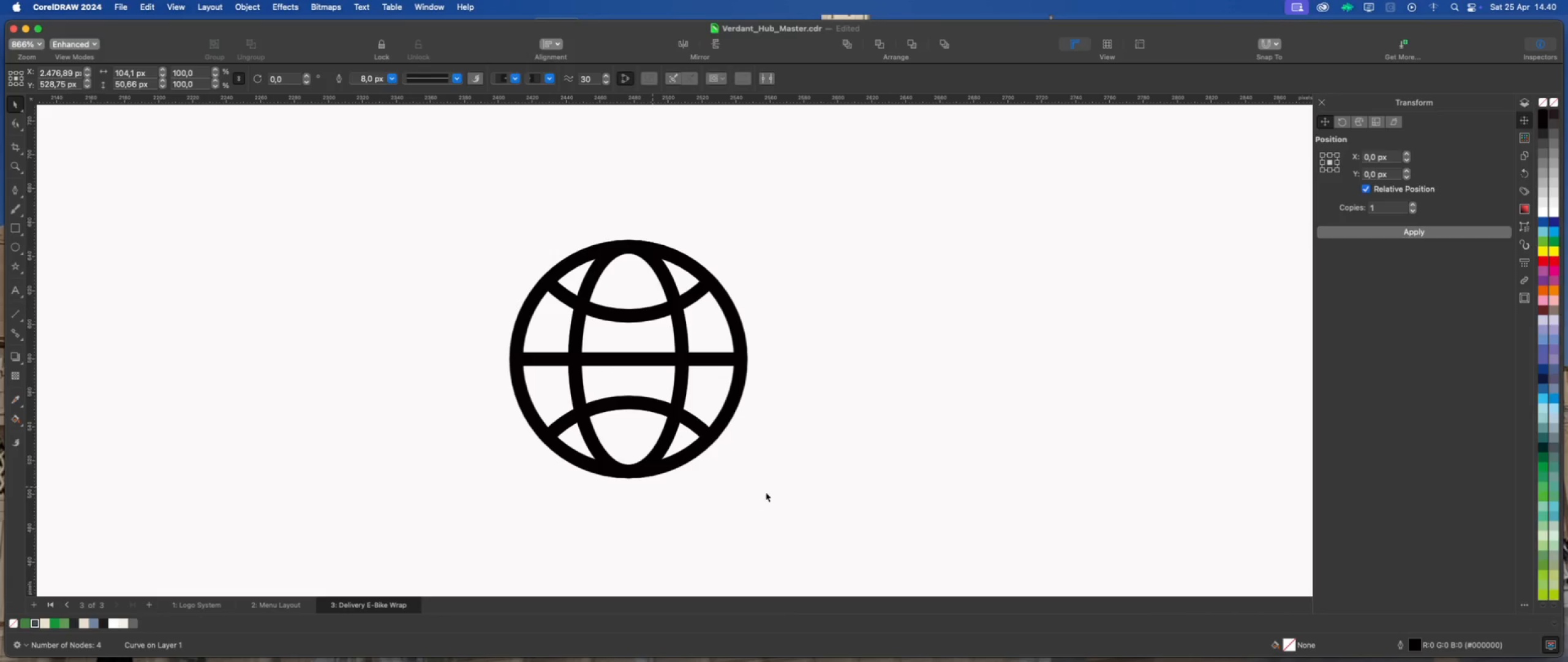 
left_click([766, 492])
 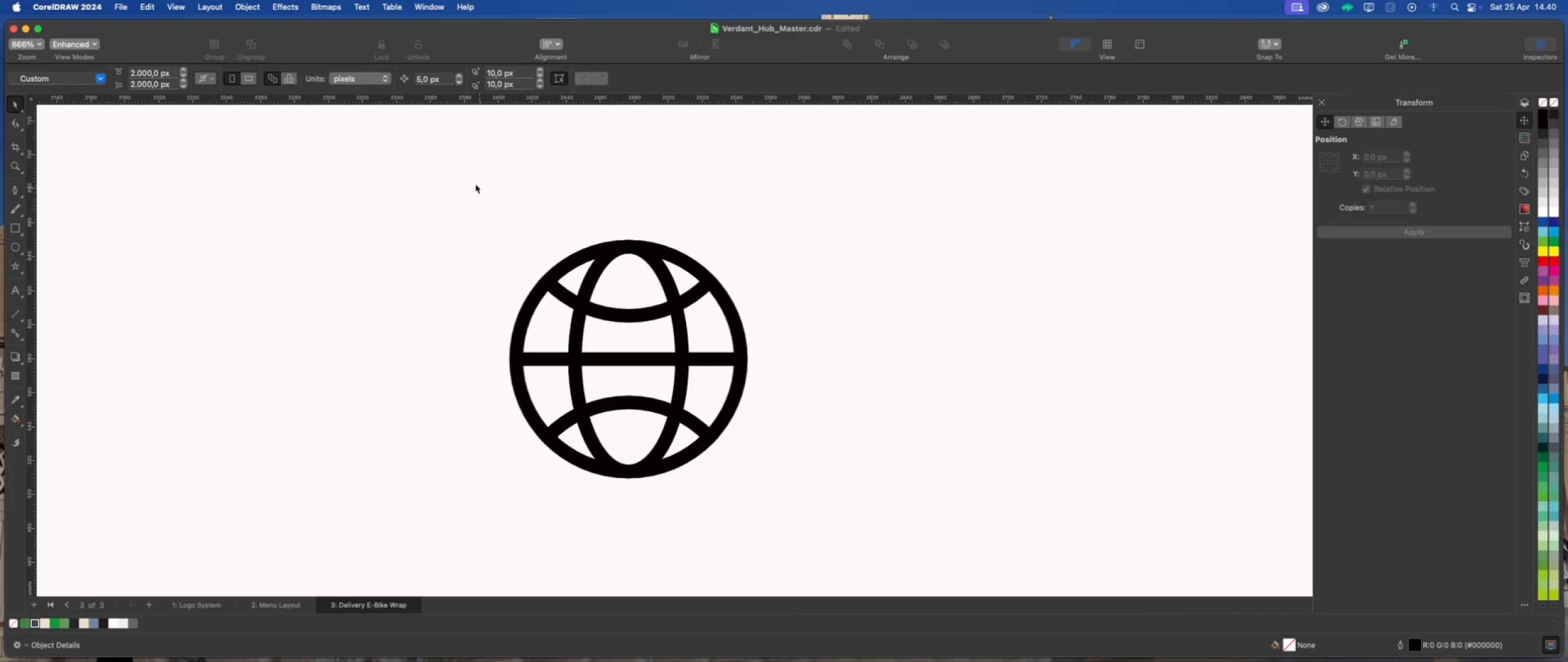 
left_click_drag(start_coordinate=[456, 169], to_coordinate=[822, 517])
 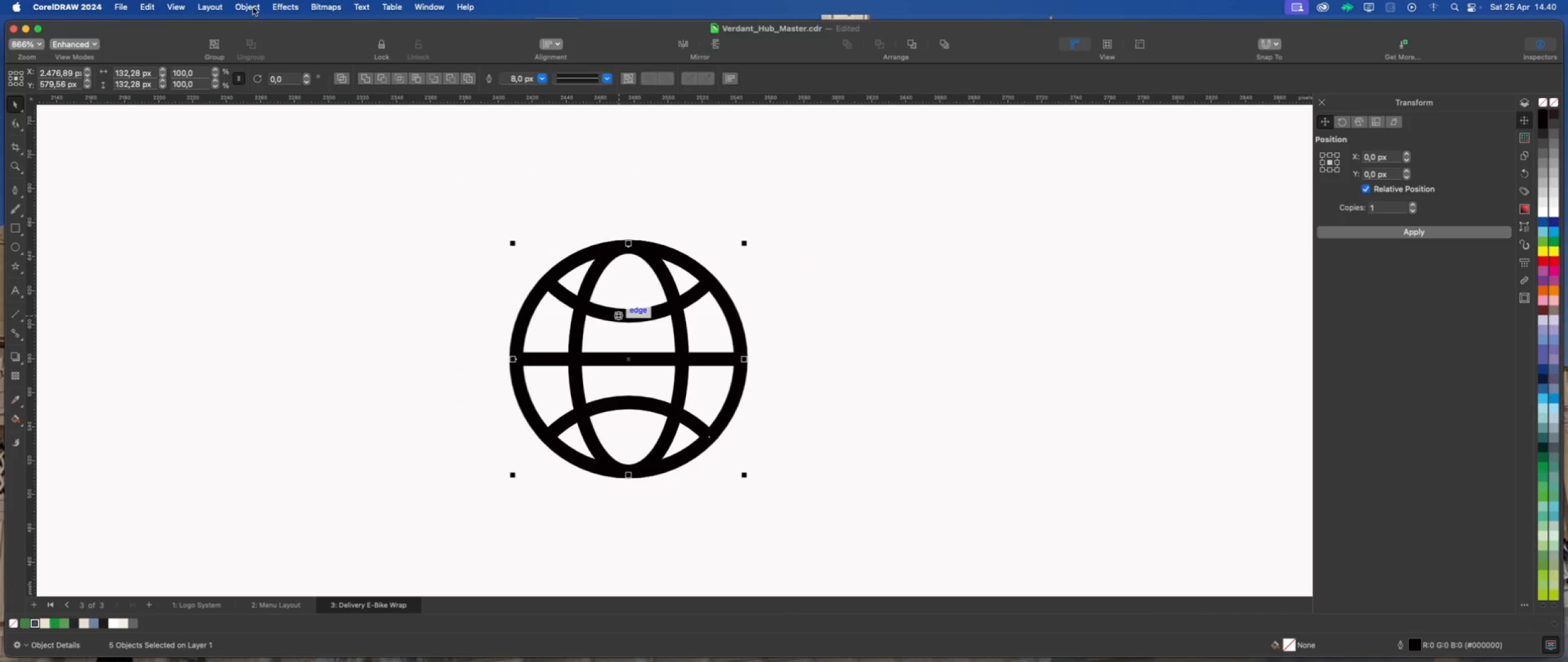 
left_click([251, 7])
 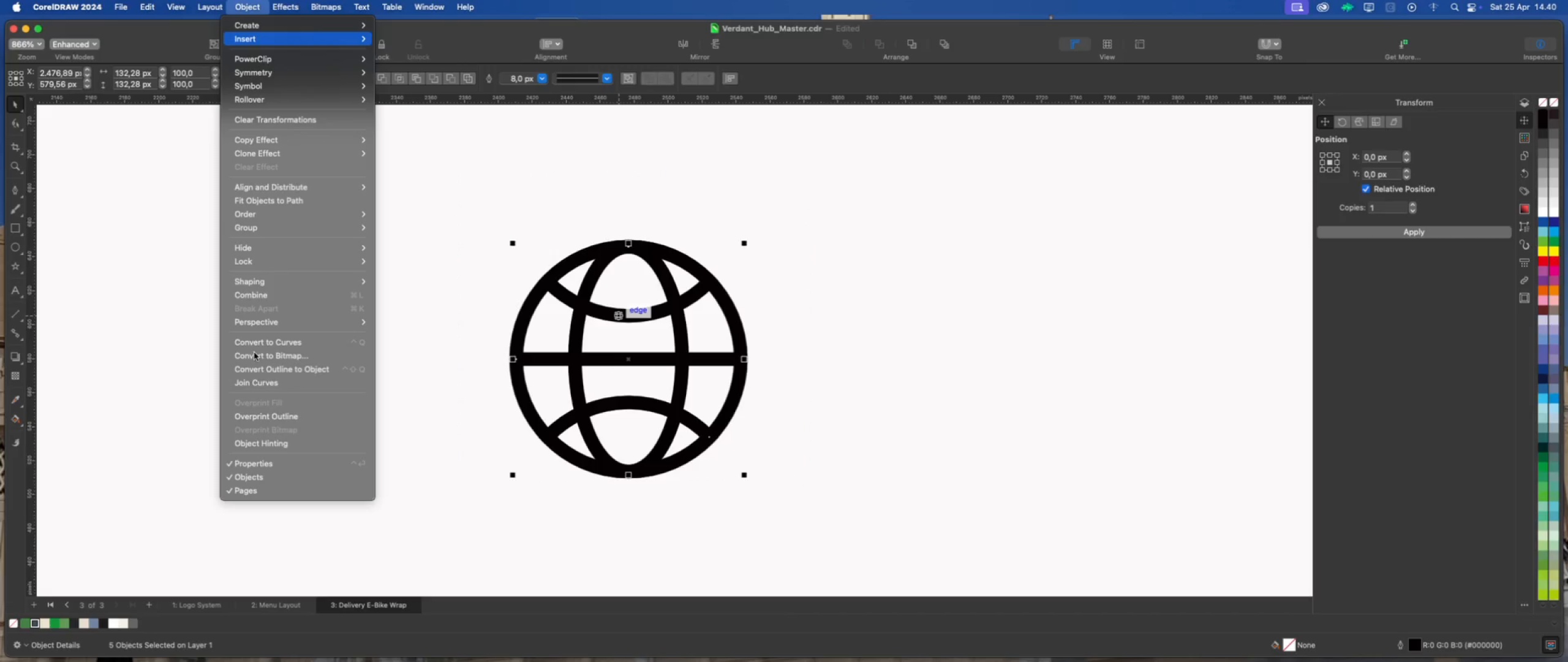 
left_click([279, 372])
 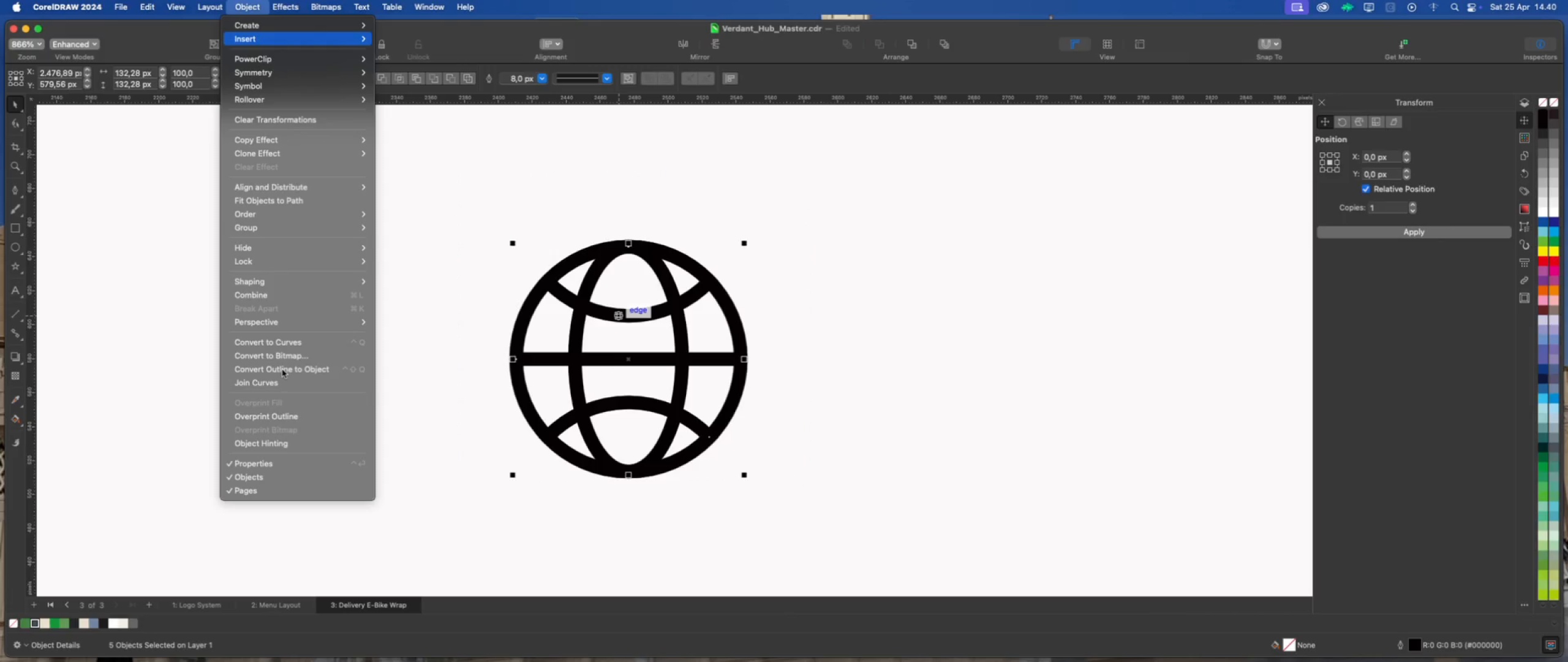 
left_click([283, 370])
 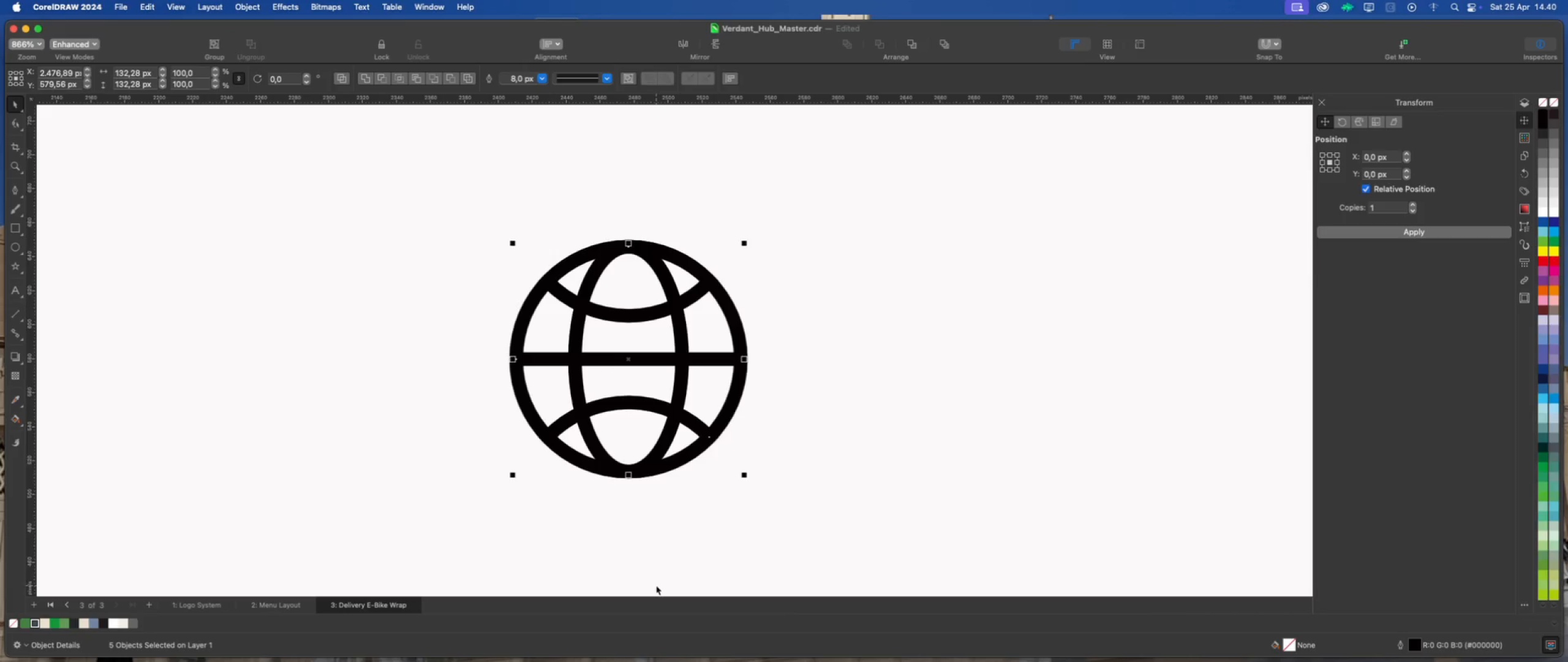 
wait(7.98)
 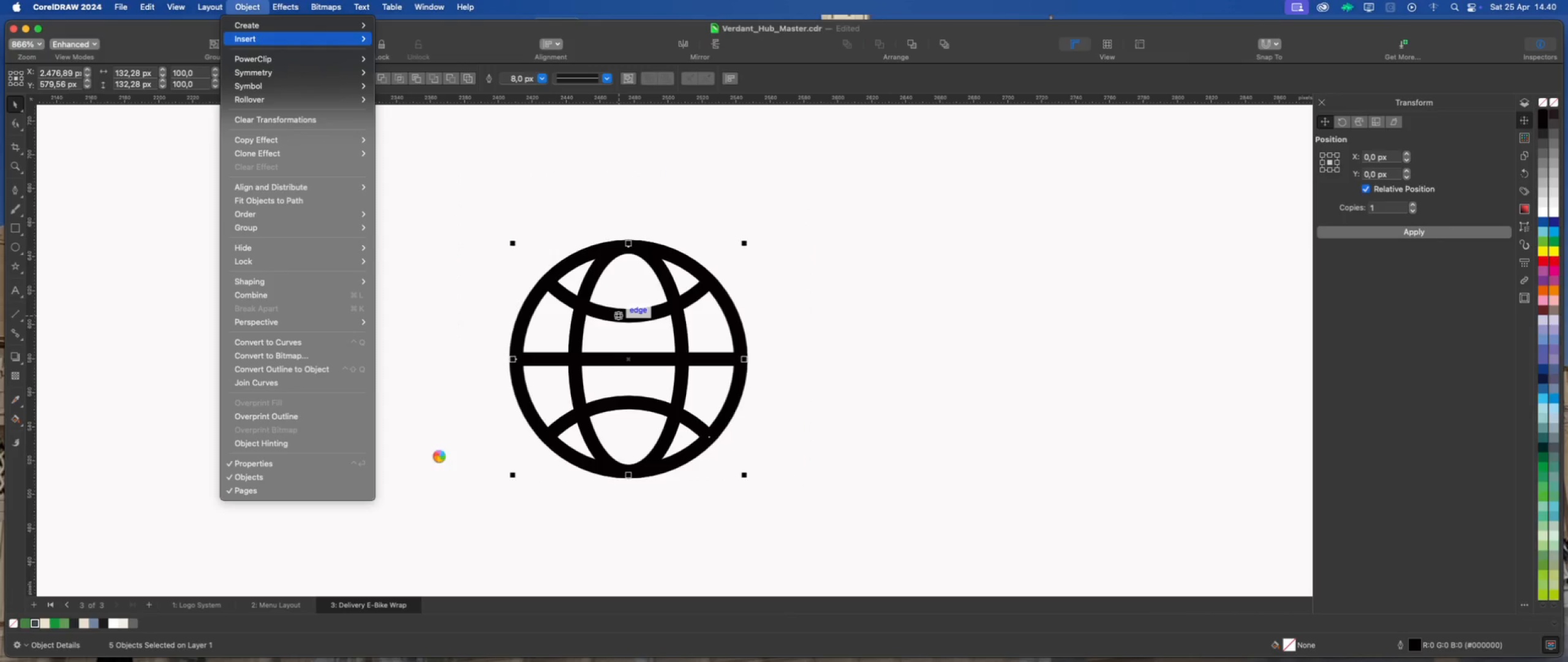 
left_click([249, 6])
 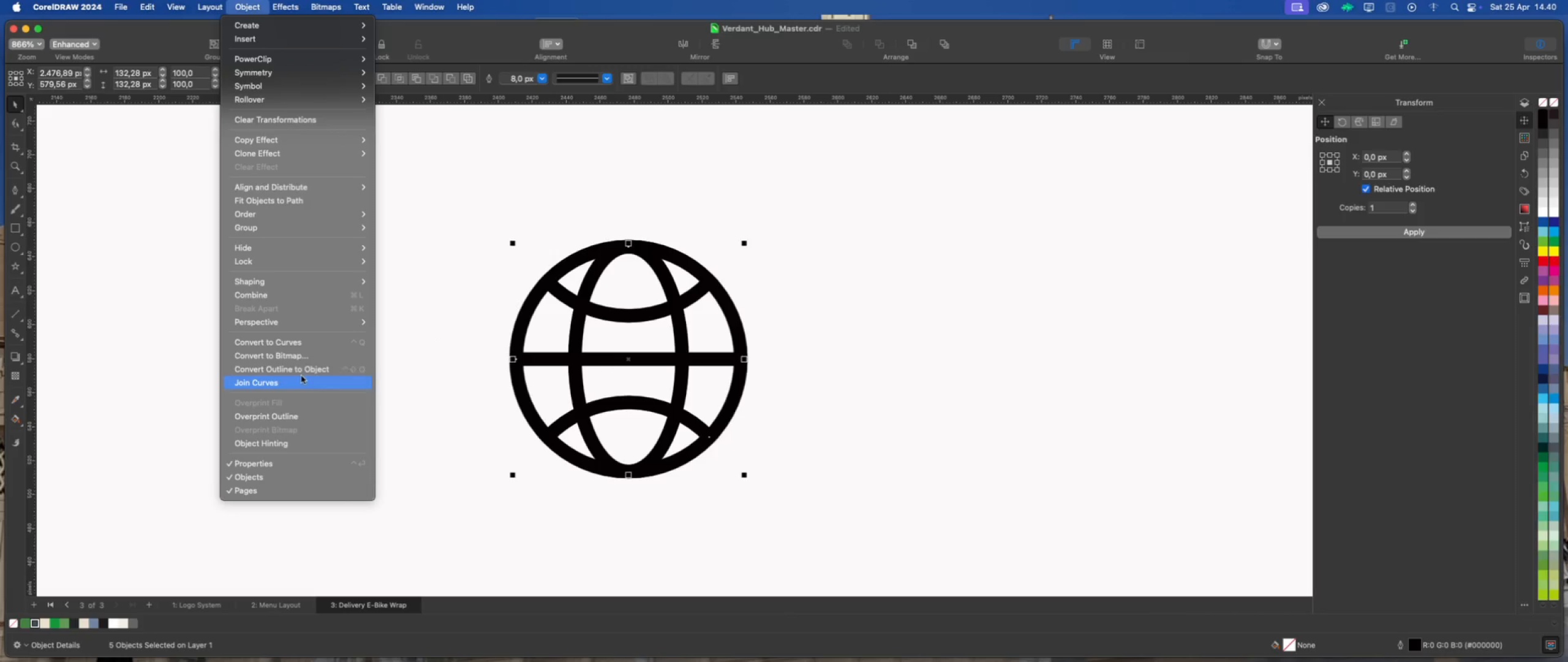 
left_click([304, 373])
 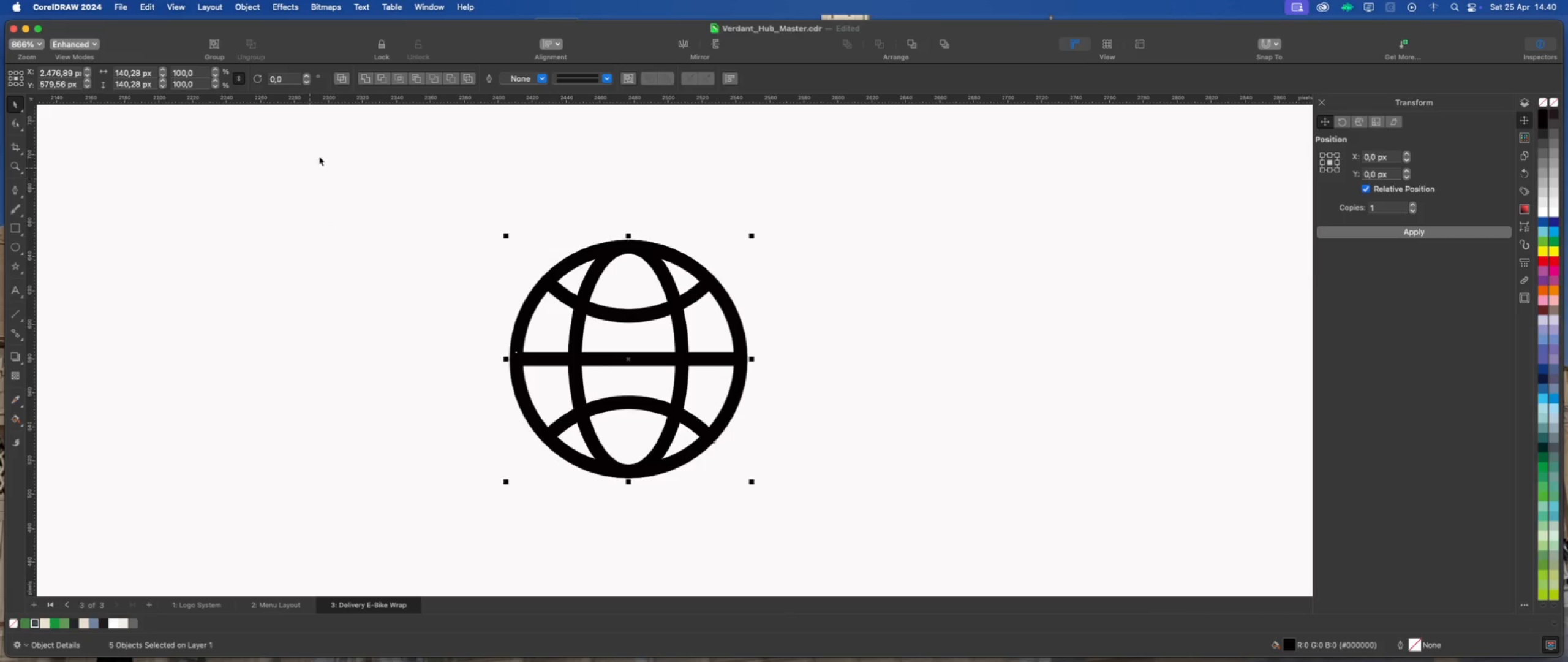 
left_click([368, 79])
 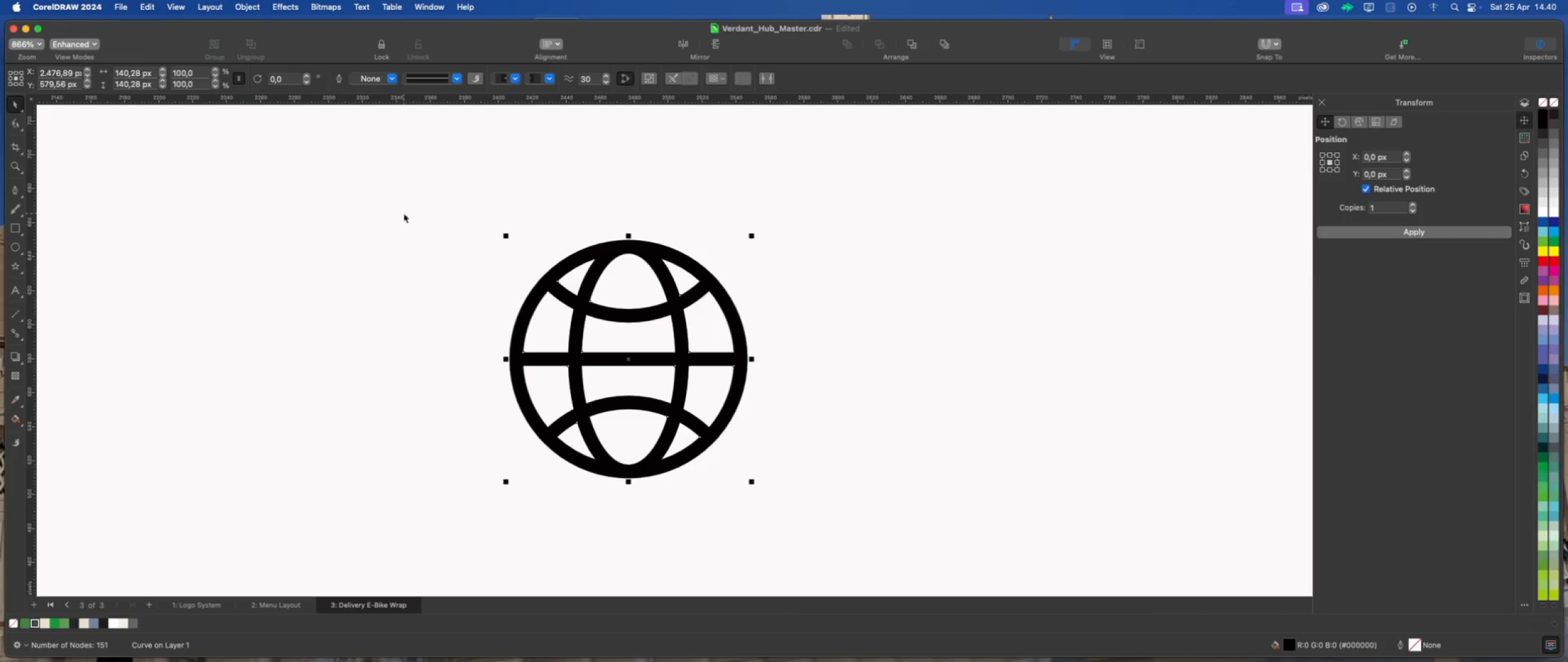 
scroll: coordinate [553, 376], scroll_direction: down, amount: 11.0
 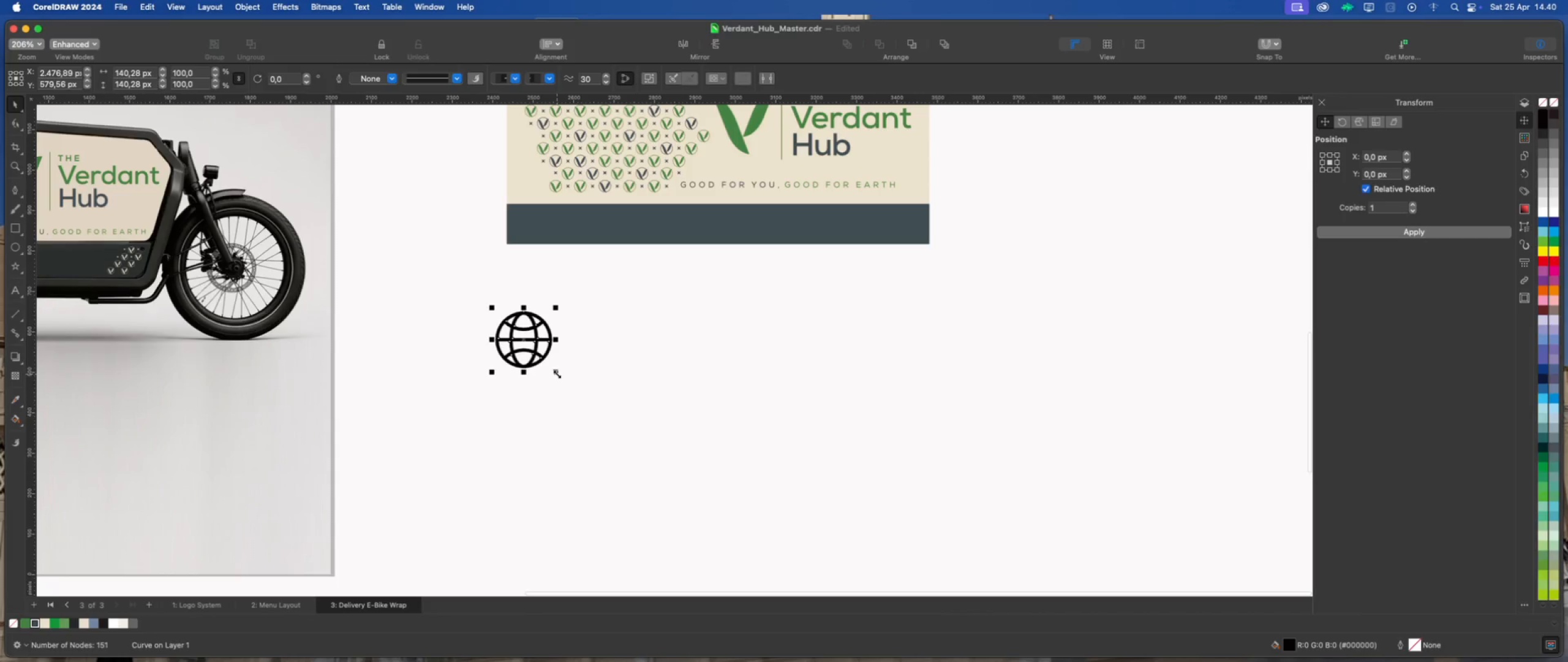 
left_click_drag(start_coordinate=[557, 373], to_coordinate=[538, 356])
 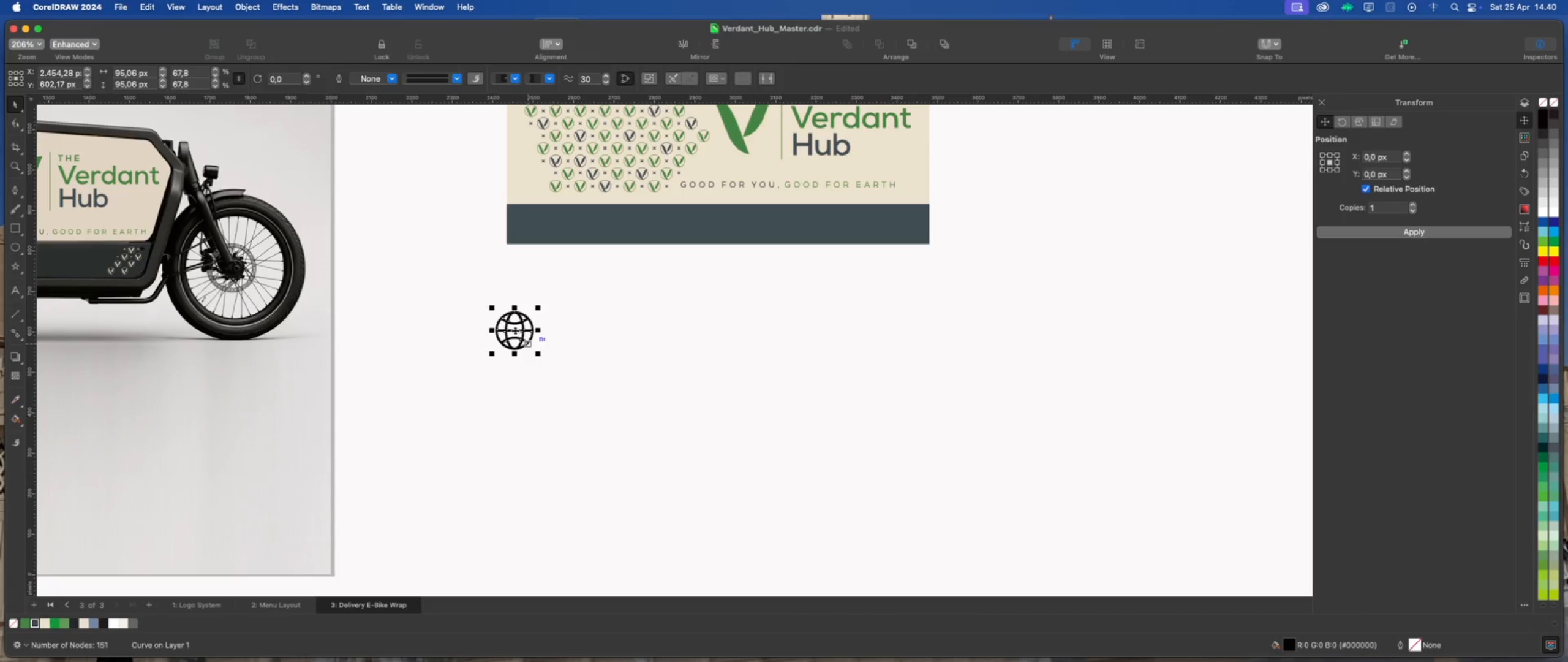 
left_click_drag(start_coordinate=[514, 329], to_coordinate=[543, 235])
 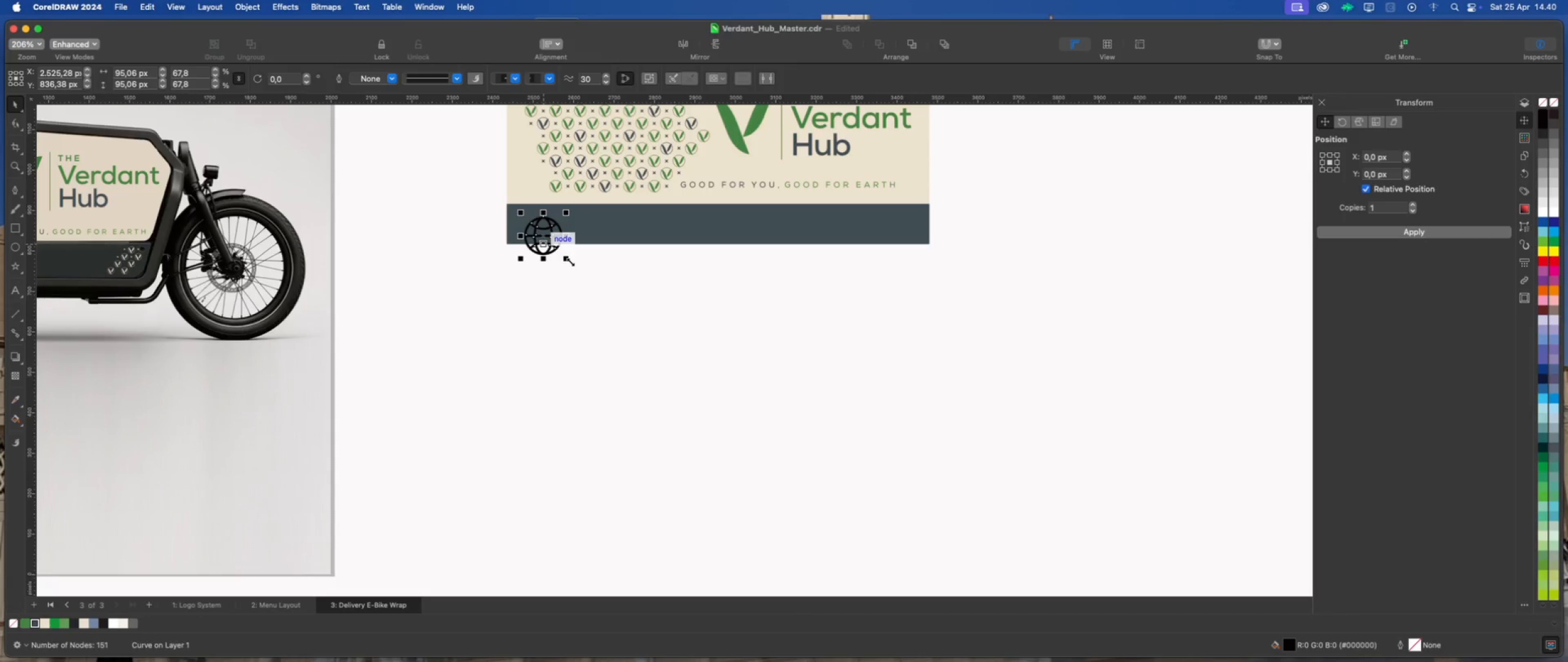 
left_click_drag(start_coordinate=[569, 261], to_coordinate=[550, 240])
 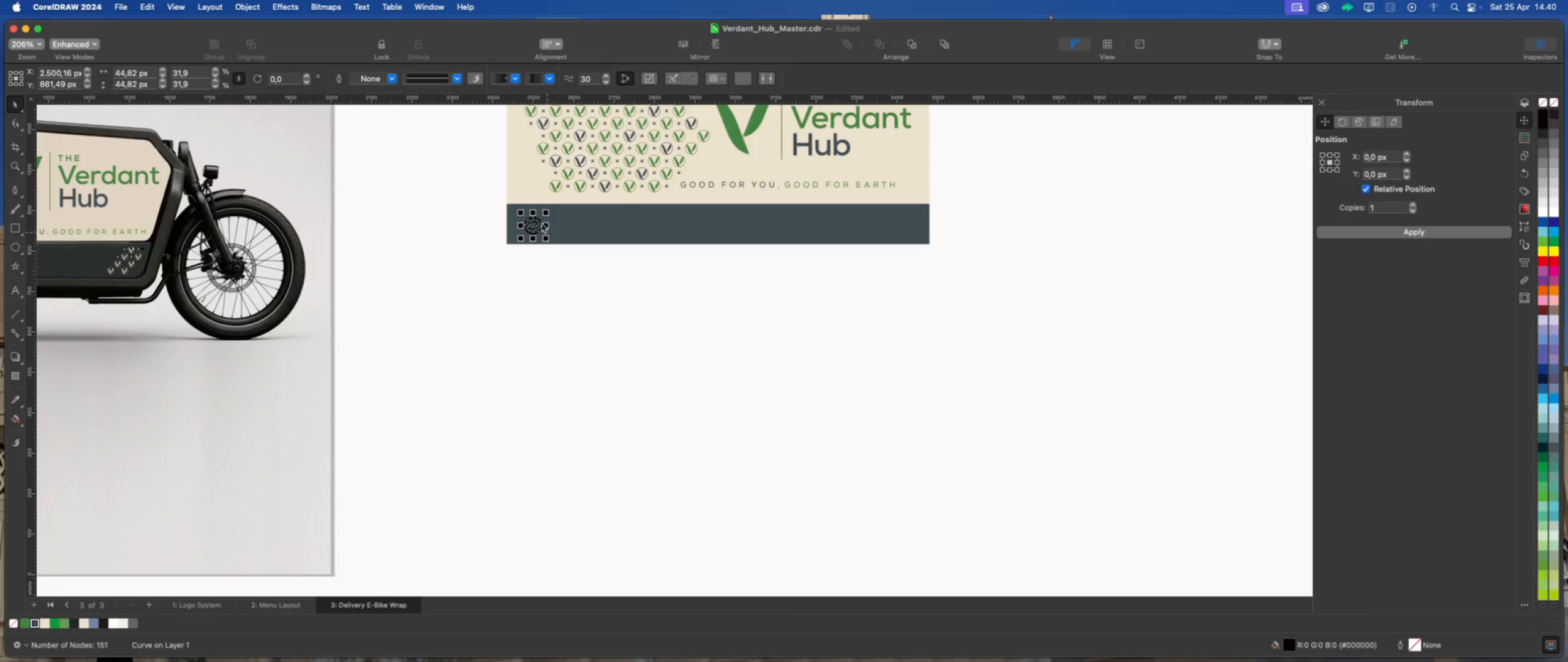 
scroll: coordinate [541, 223], scroll_direction: up, amount: 2.0
 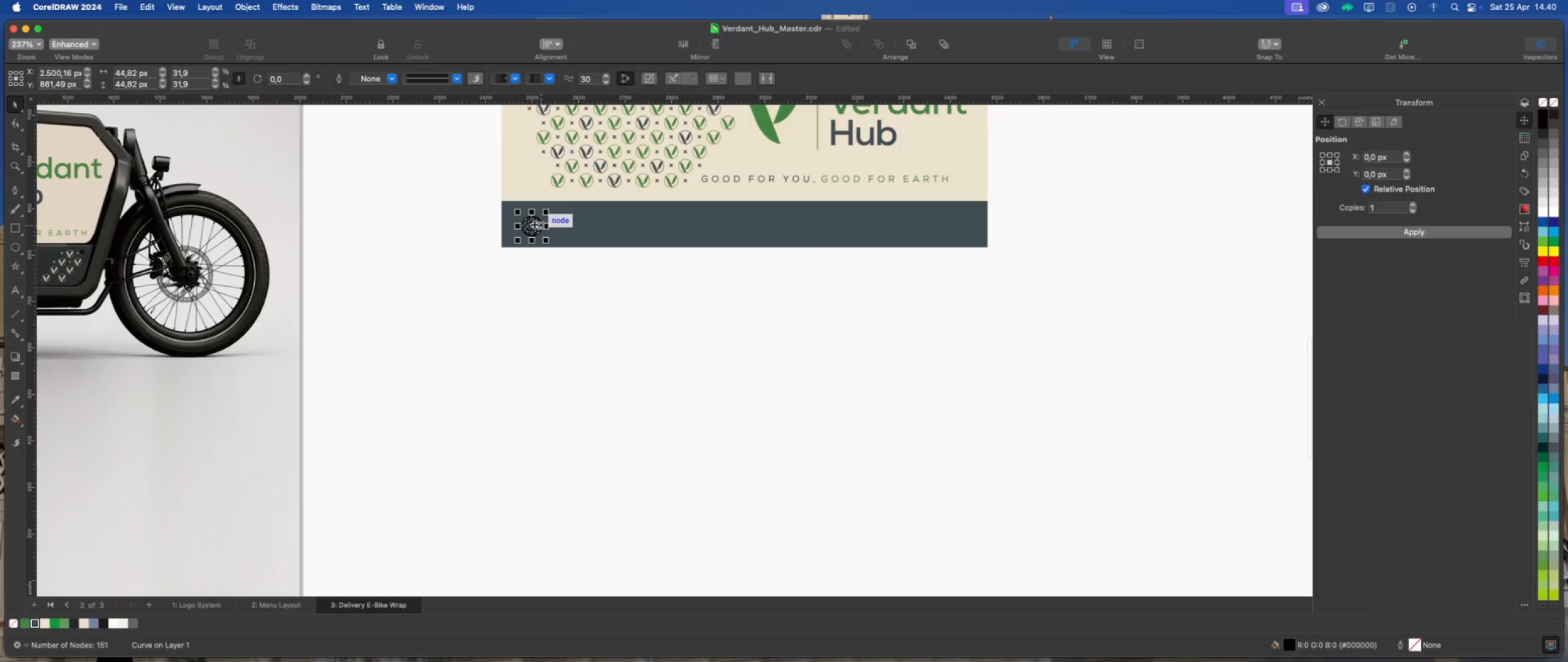 
left_click_drag(start_coordinate=[532, 224], to_coordinate=[583, 221])
 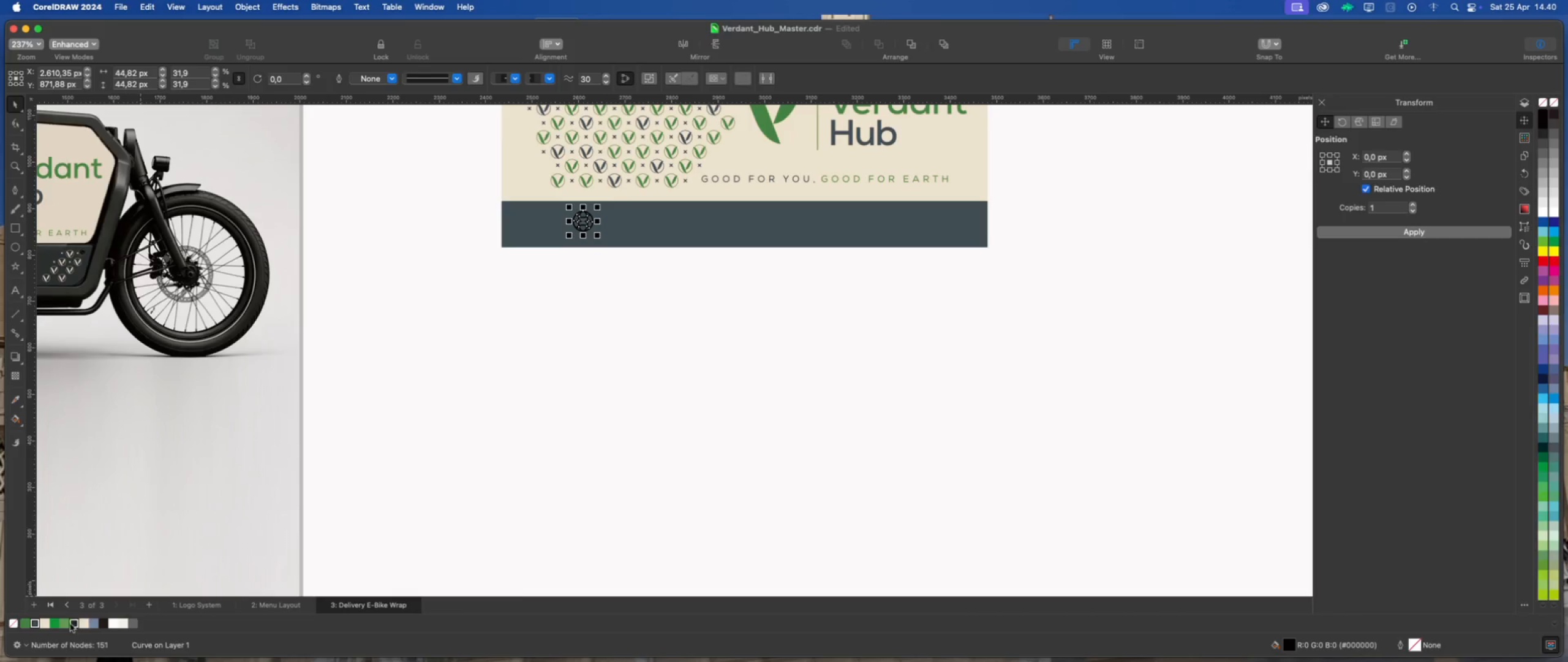 
left_click([47, 623])
 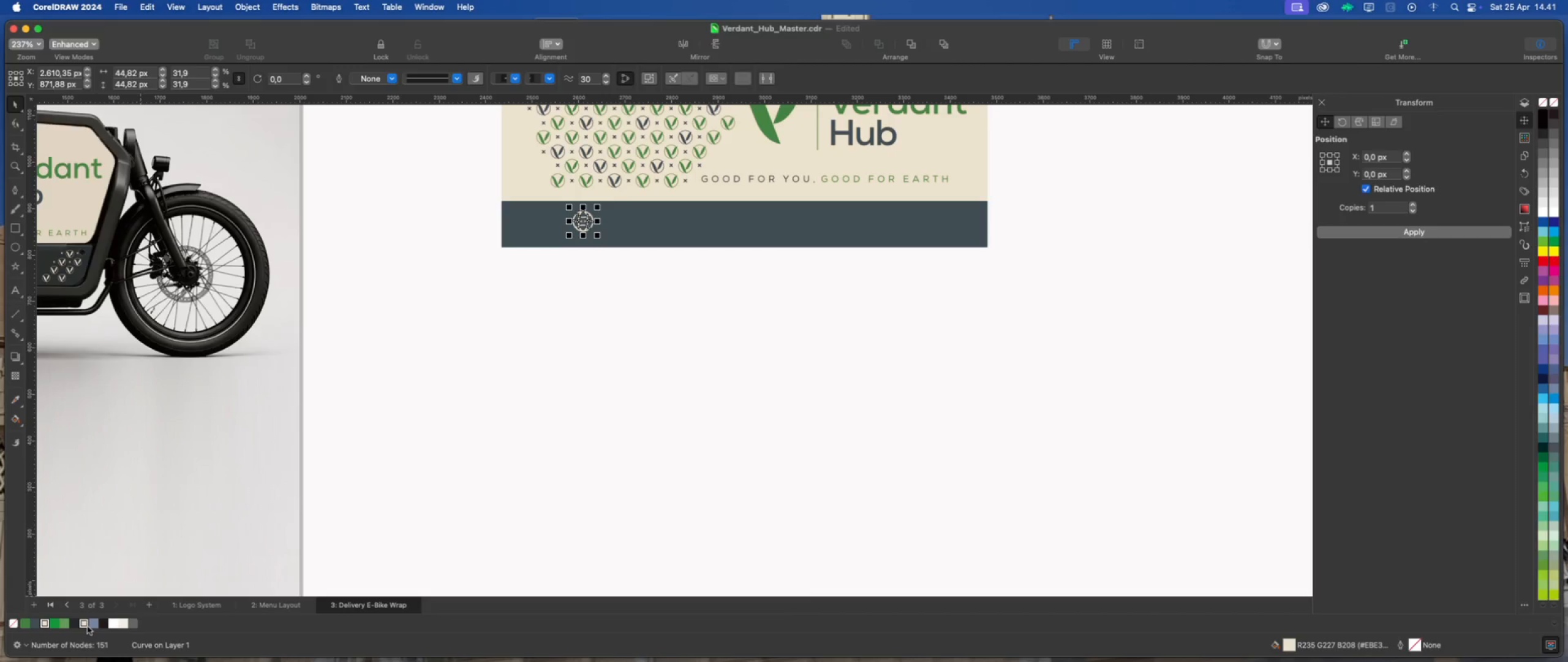 
left_click([88, 626])
 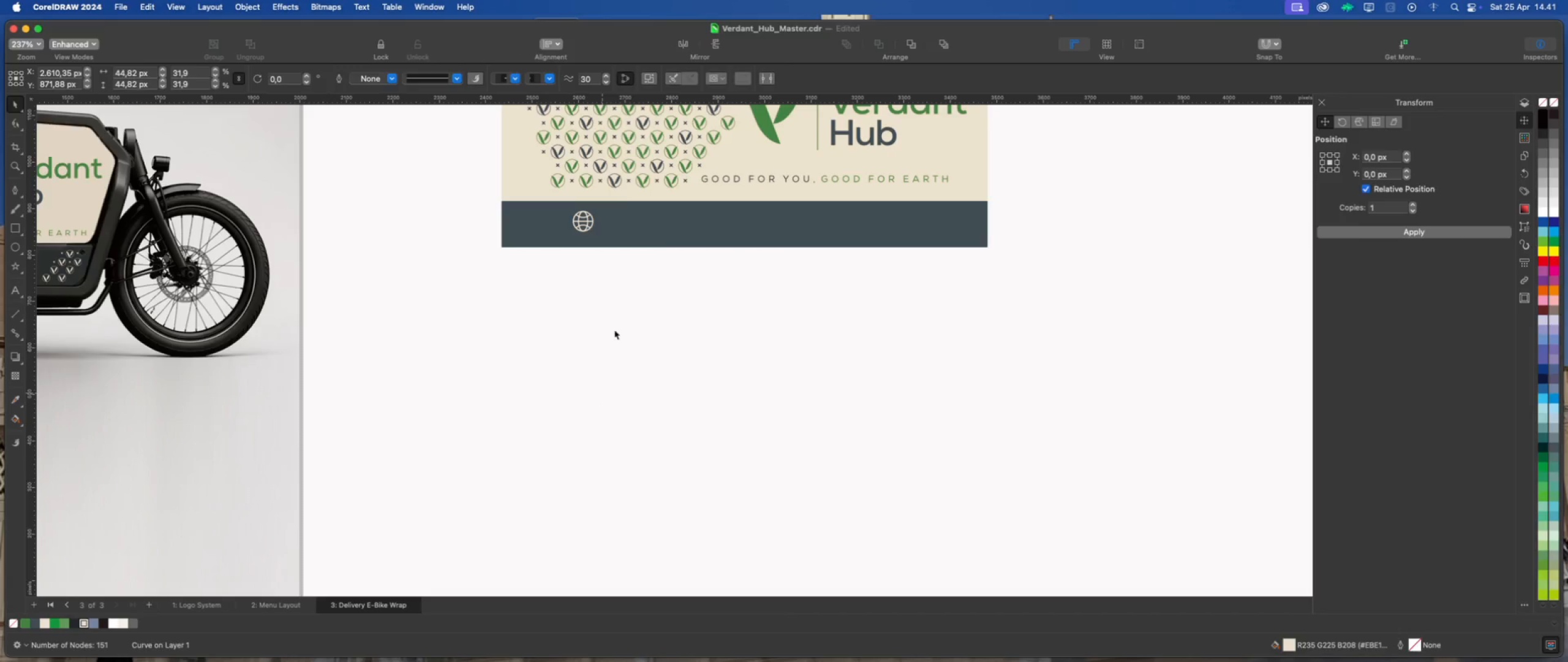 
scroll: coordinate [570, 210], scroll_direction: up, amount: 6.0
 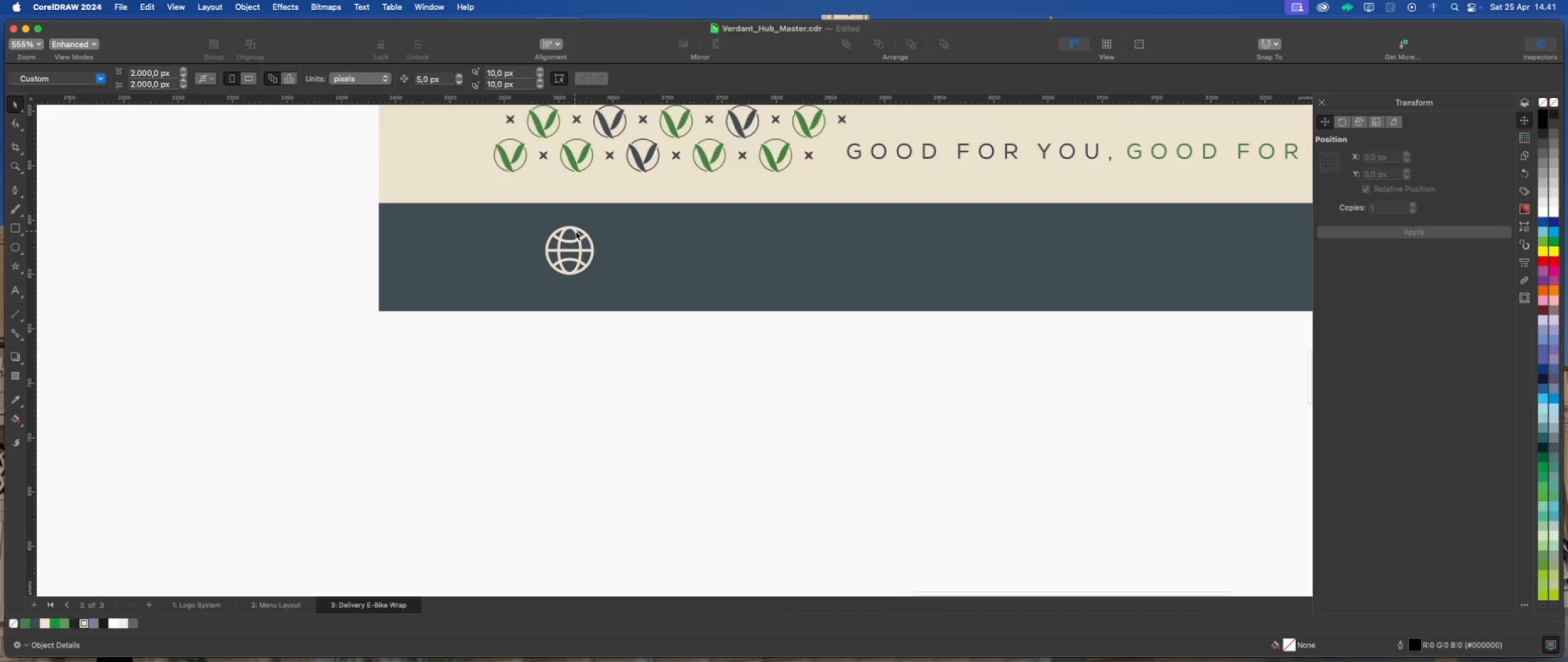 
left_click([576, 231])
 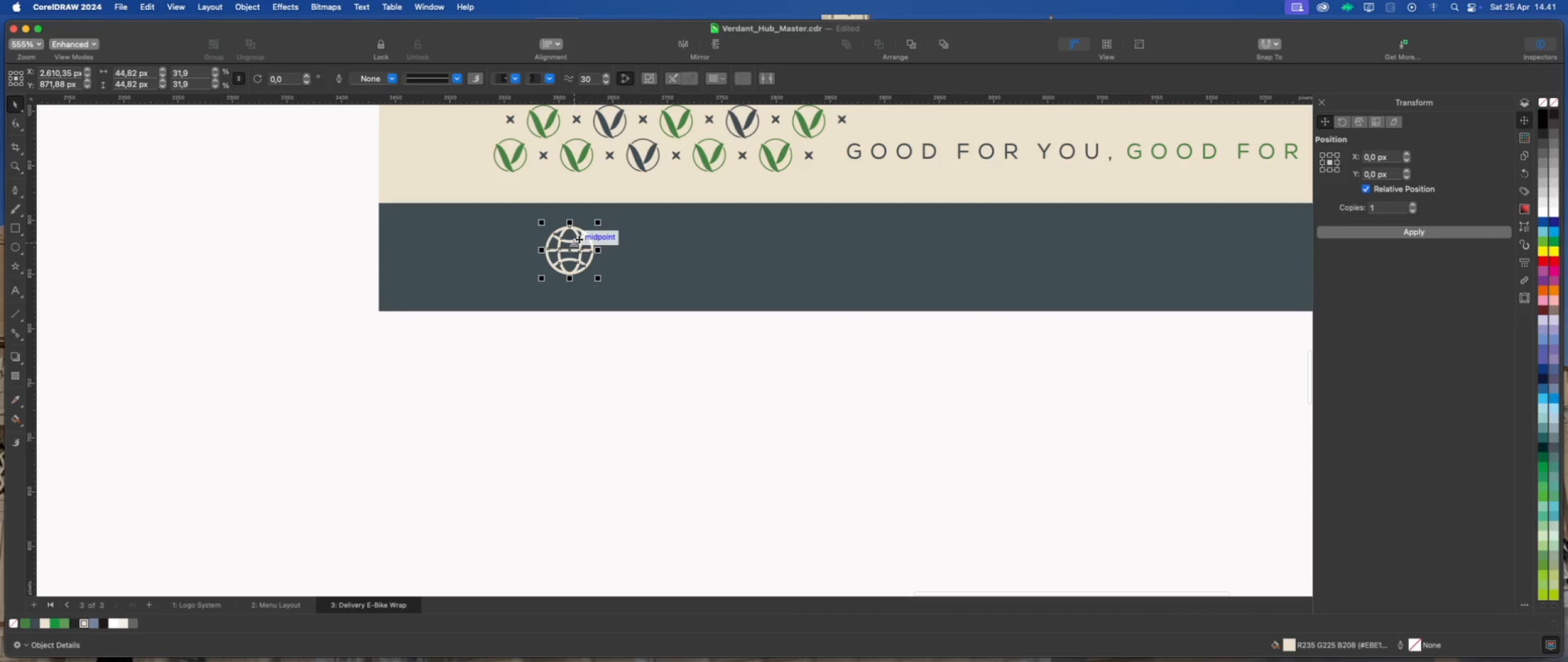 
left_click_drag(start_coordinate=[579, 239], to_coordinate=[527, 247])
 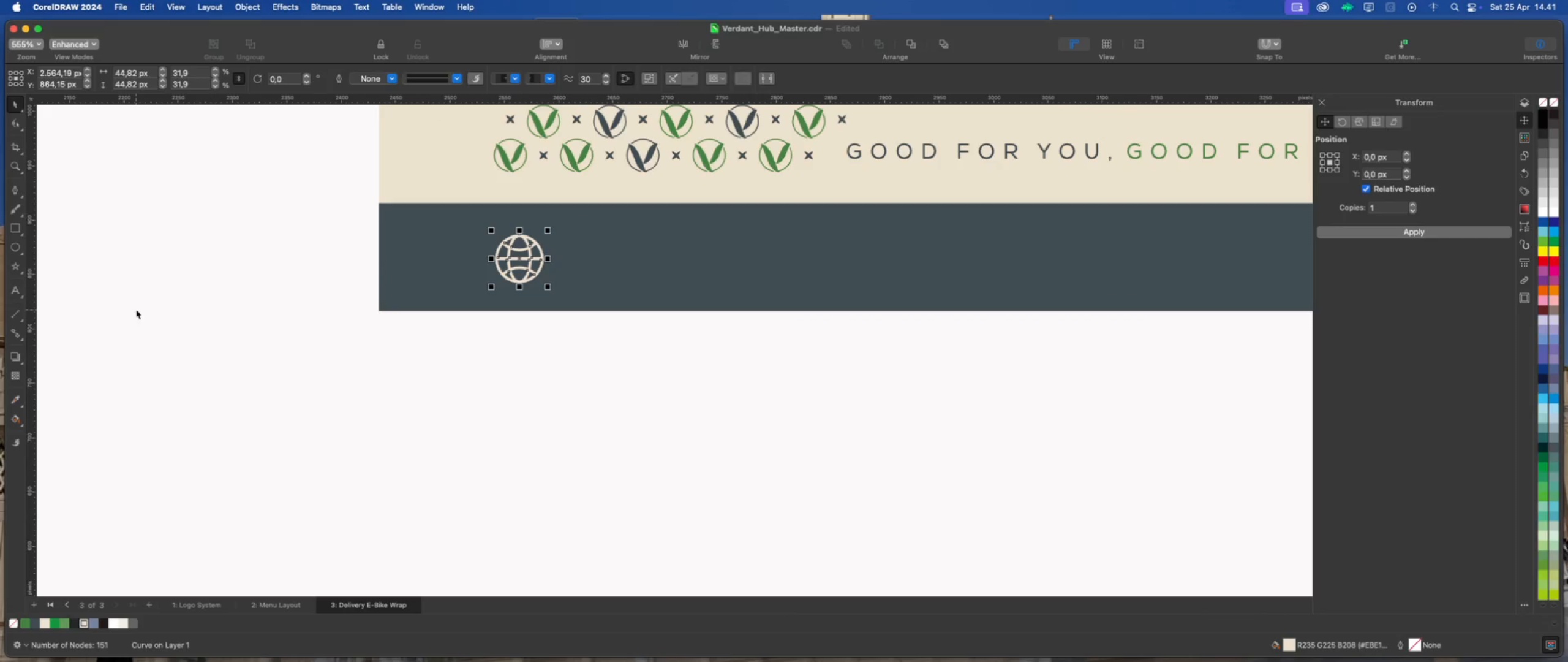 
left_click([15, 292])
 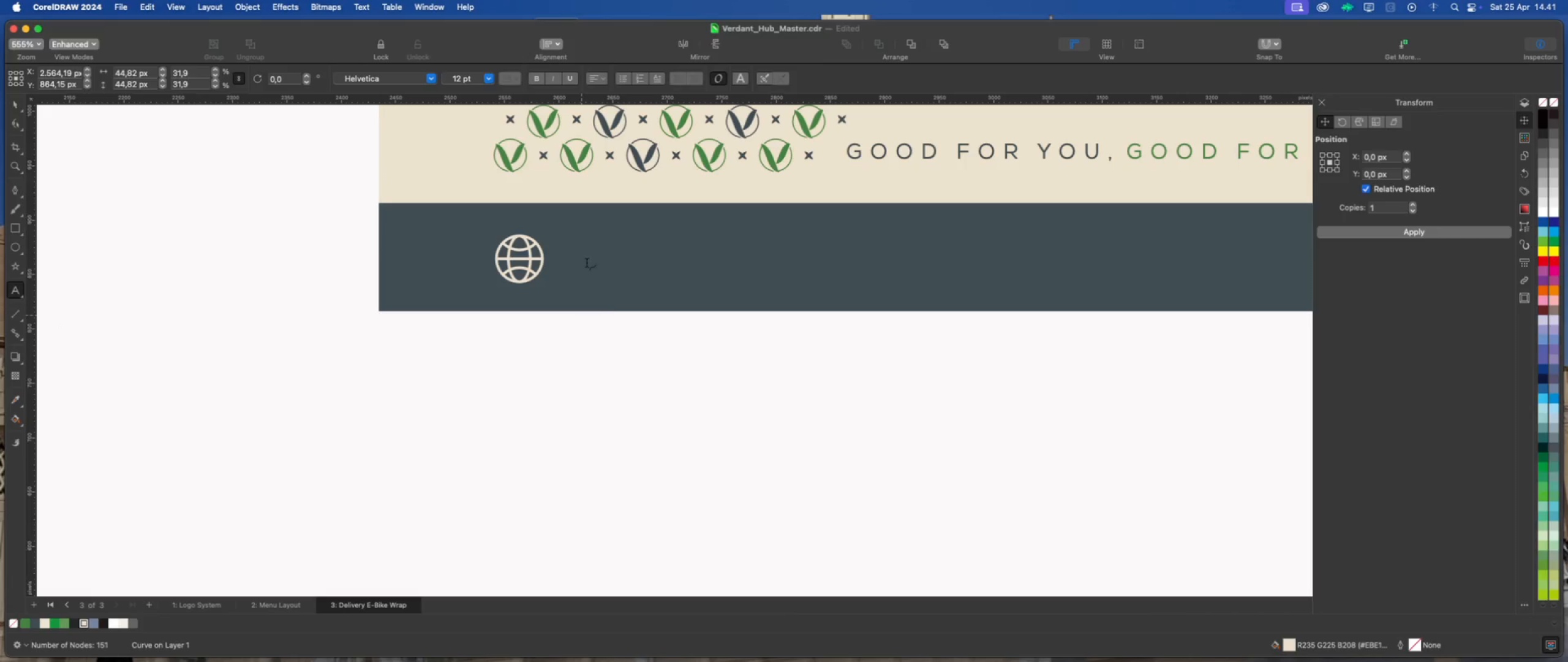 
left_click([586, 264])
 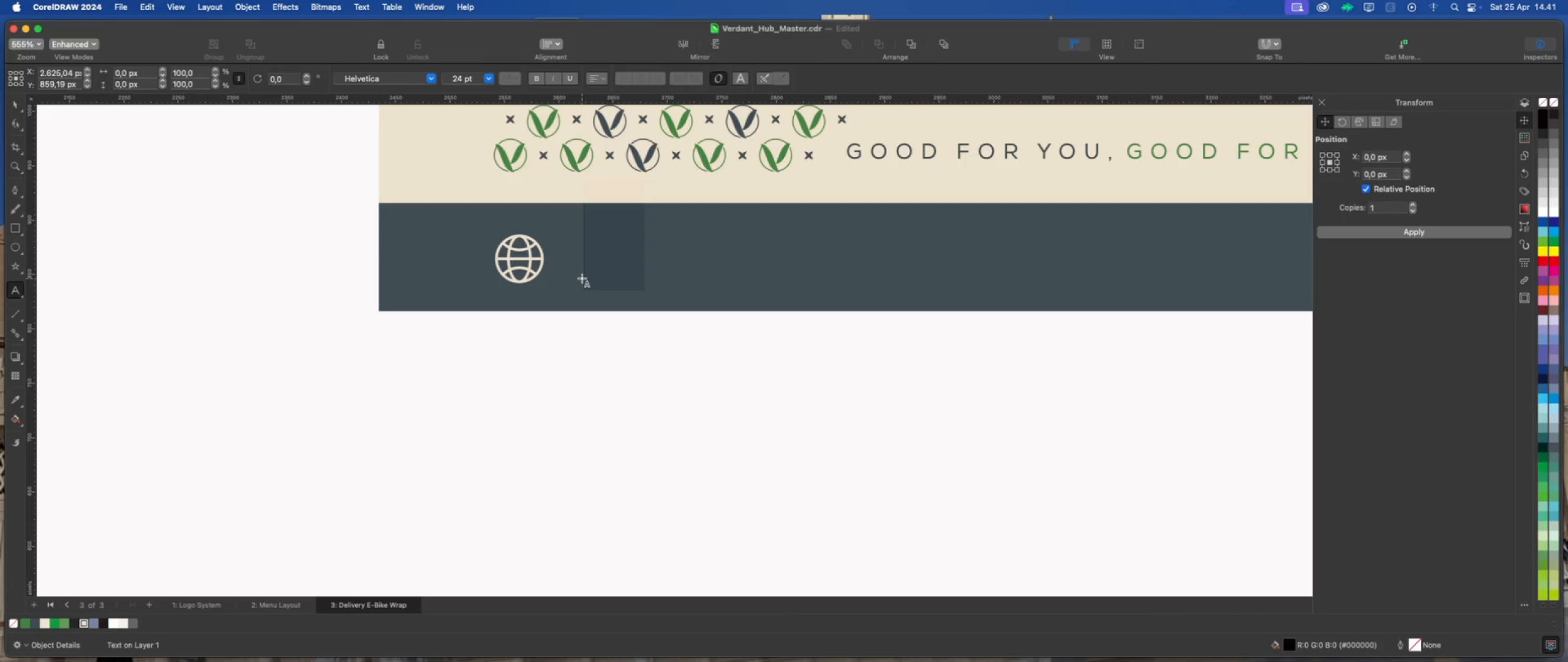 
type(theverdanthub.com)
 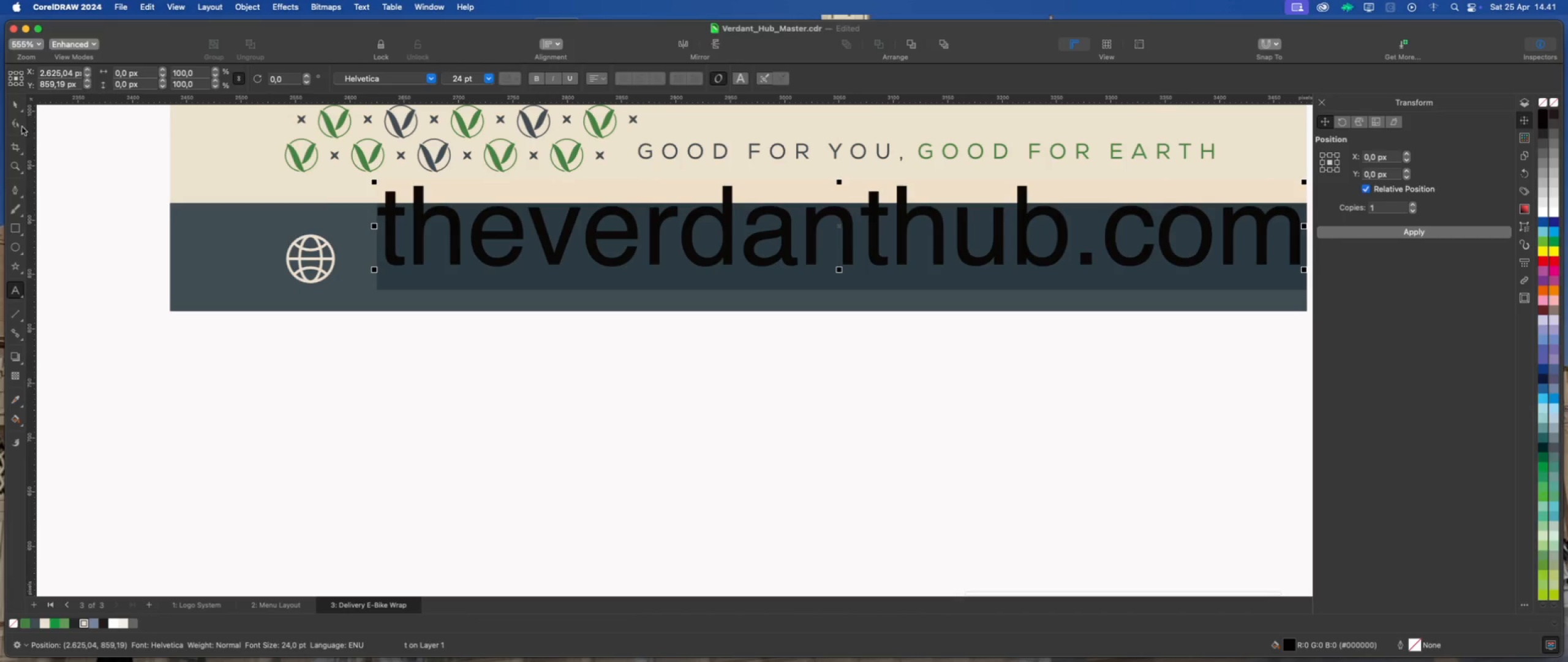 
left_click([18, 103])
 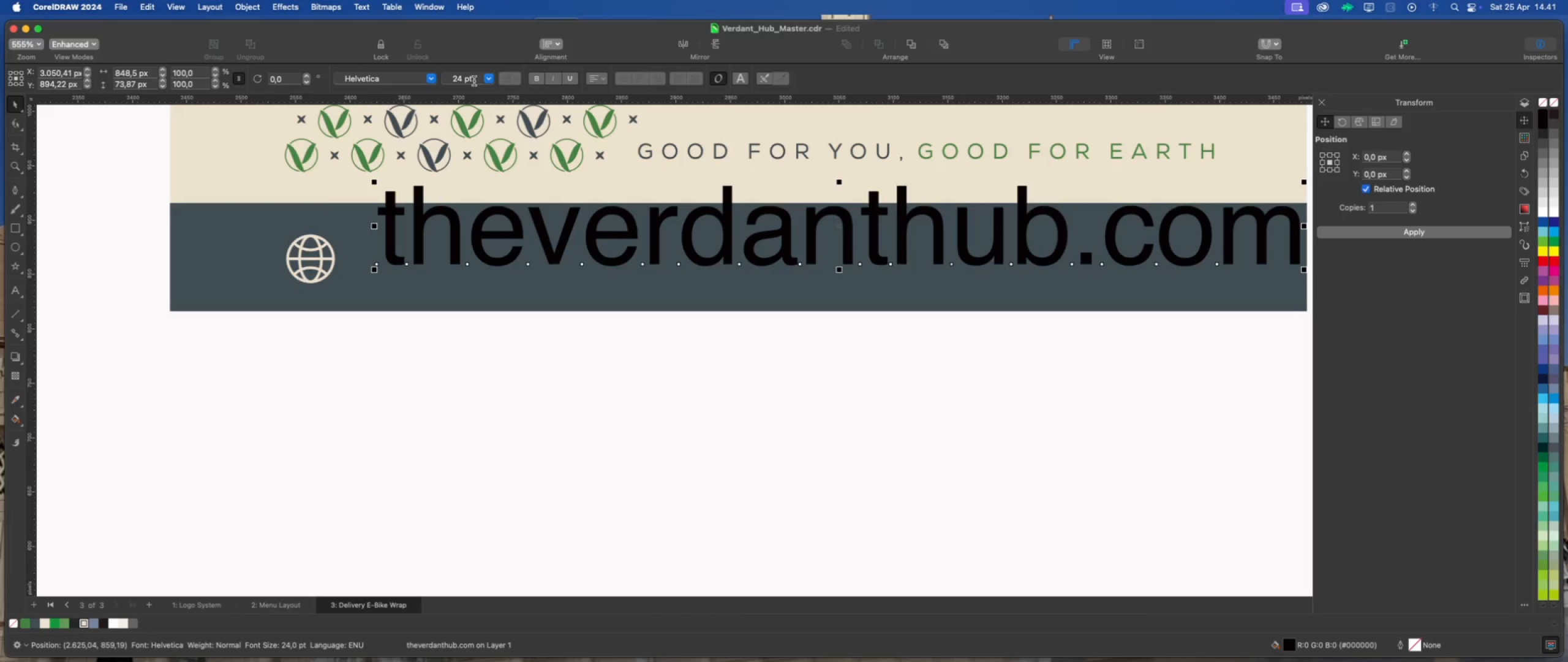 
left_click([486, 79])
 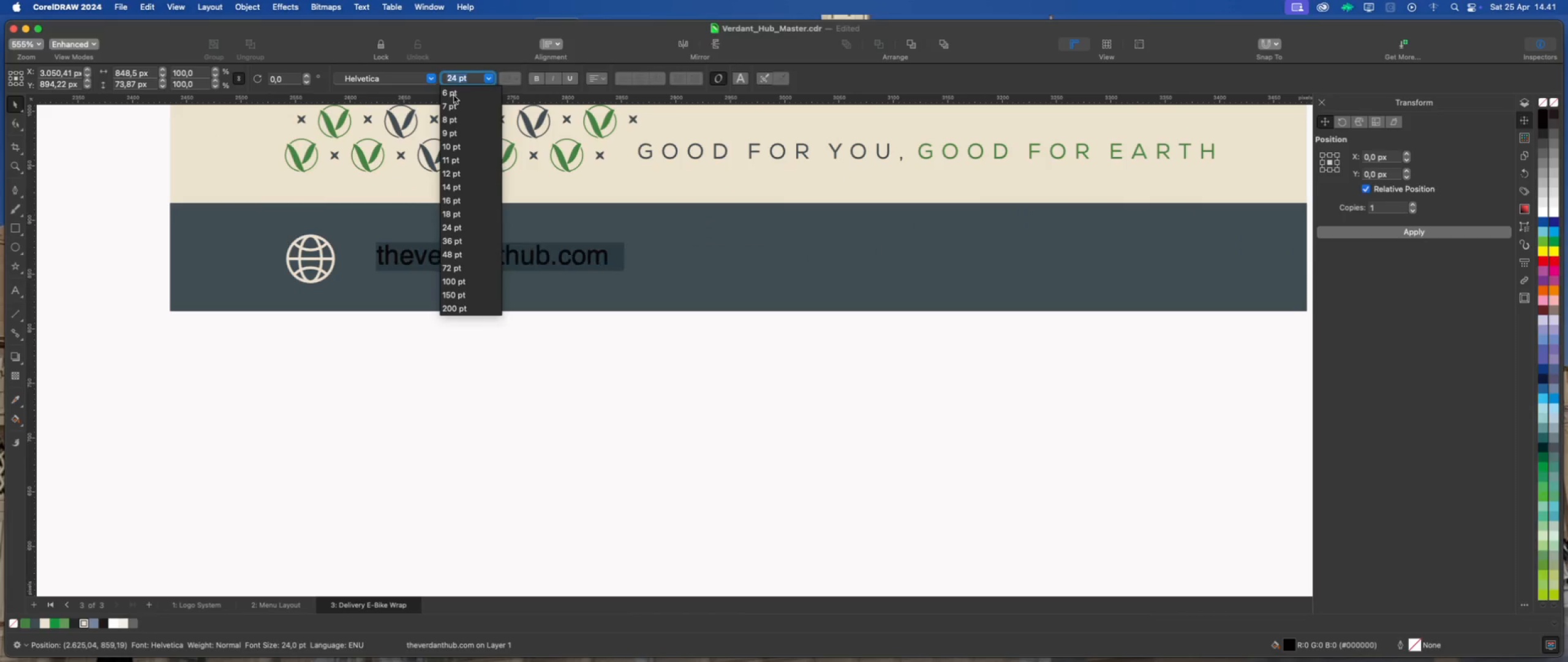 
left_click([451, 121])
 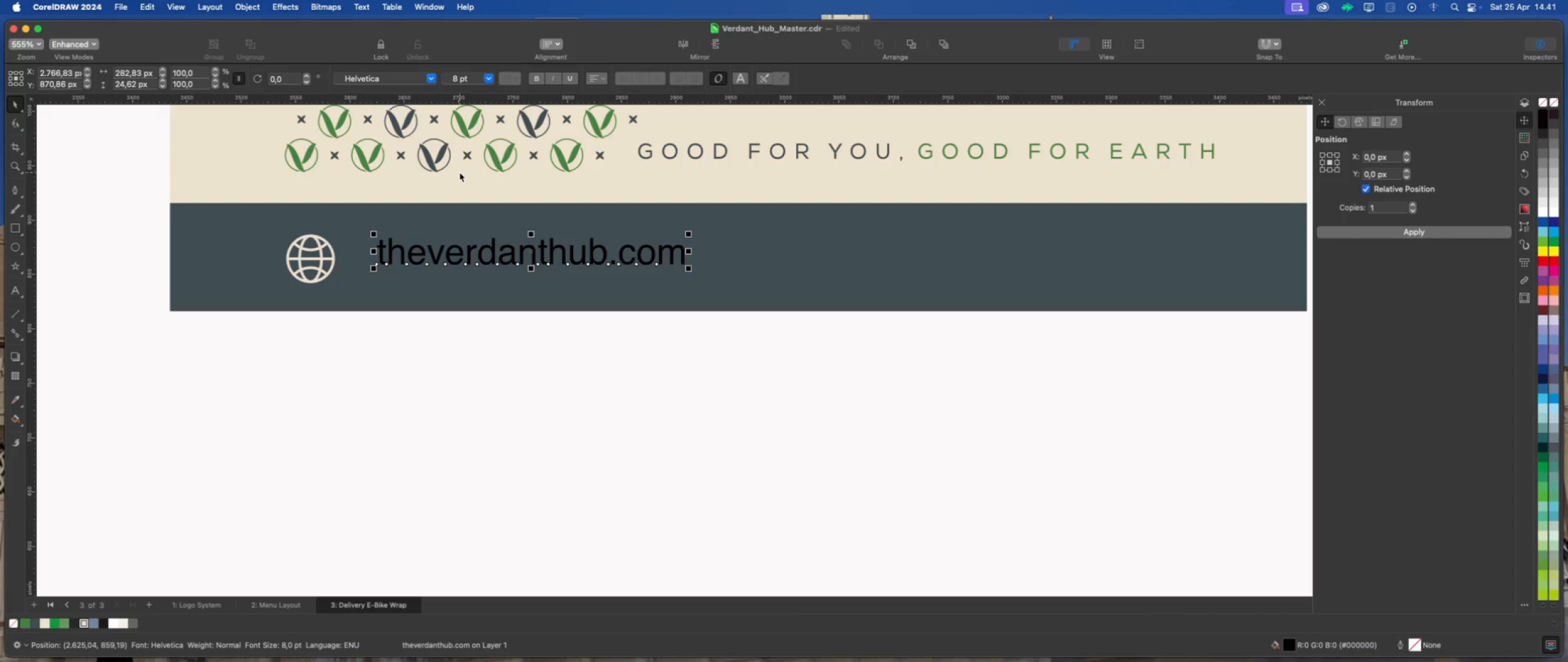 
wait(6.48)
 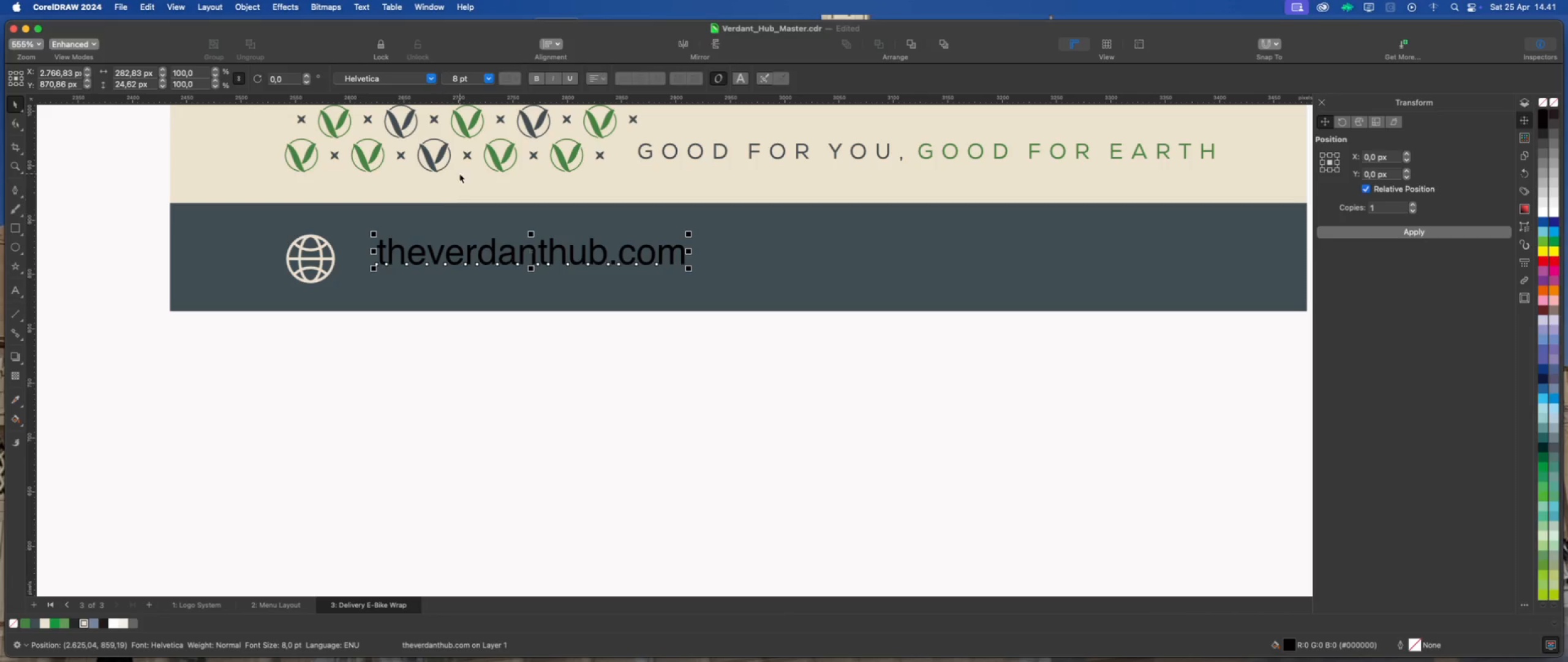 
left_click([434, 76])
 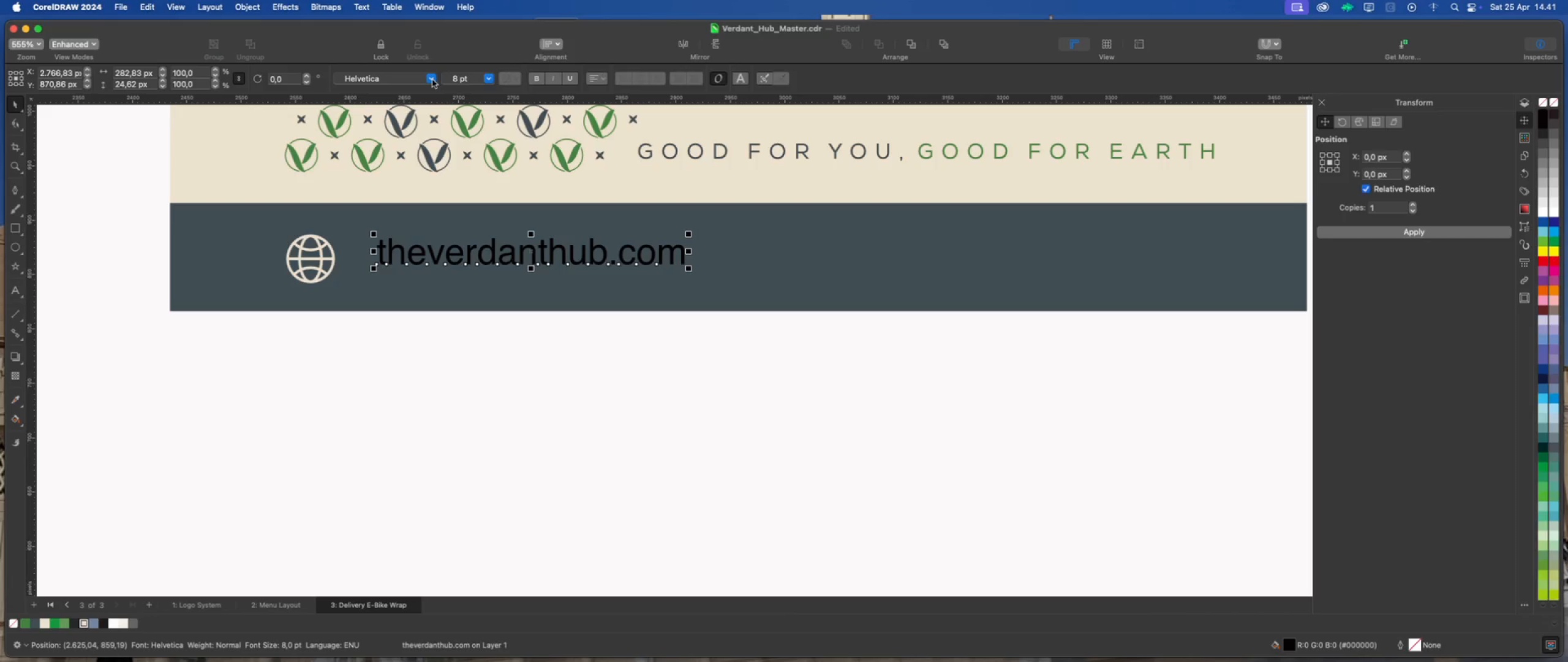 
left_click([432, 80])
 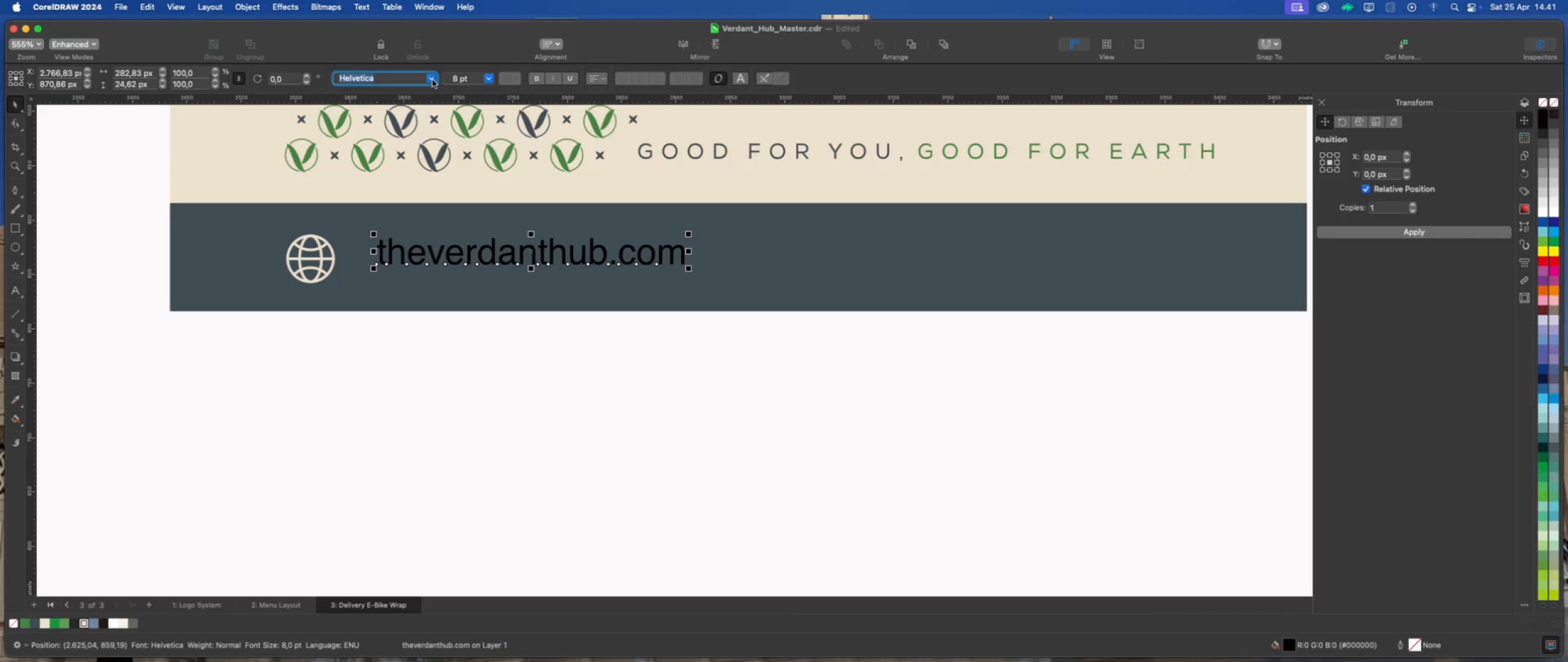 
left_click([432, 80])
 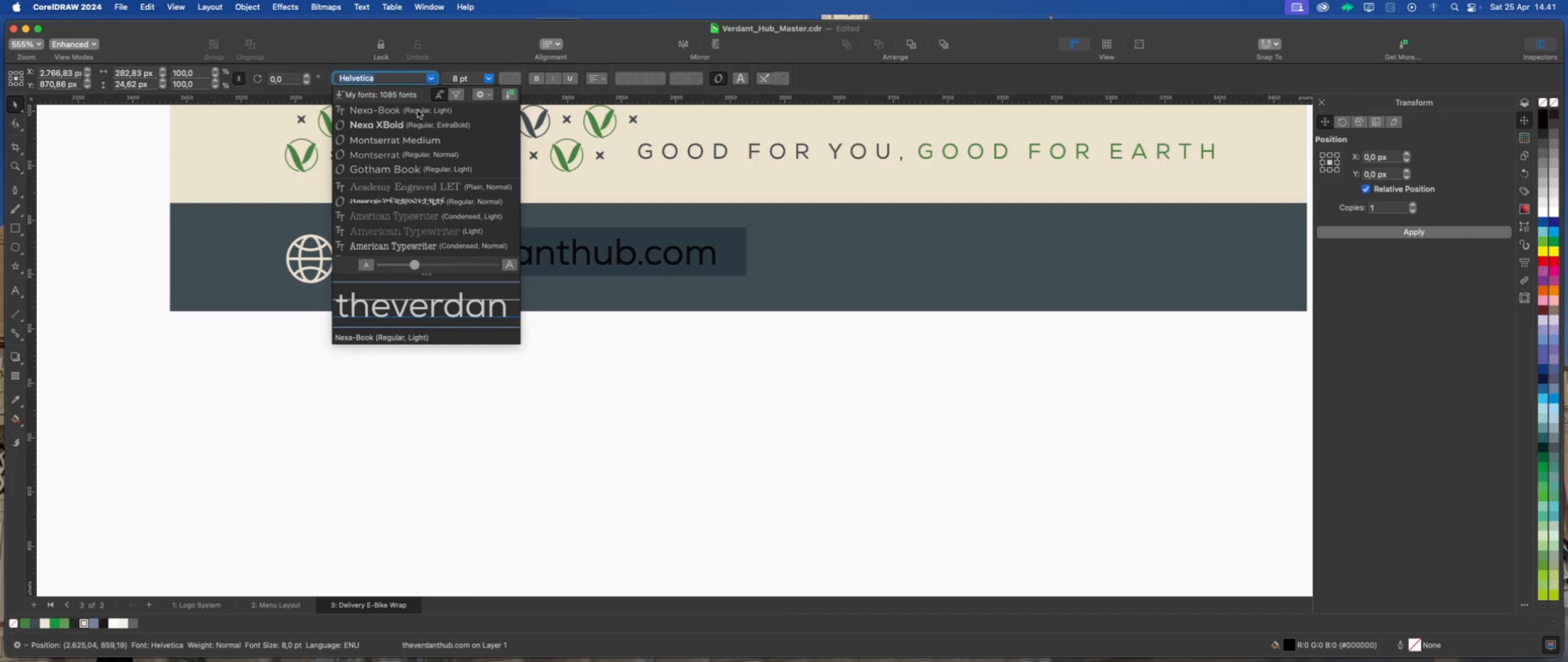 
left_click([418, 110])
 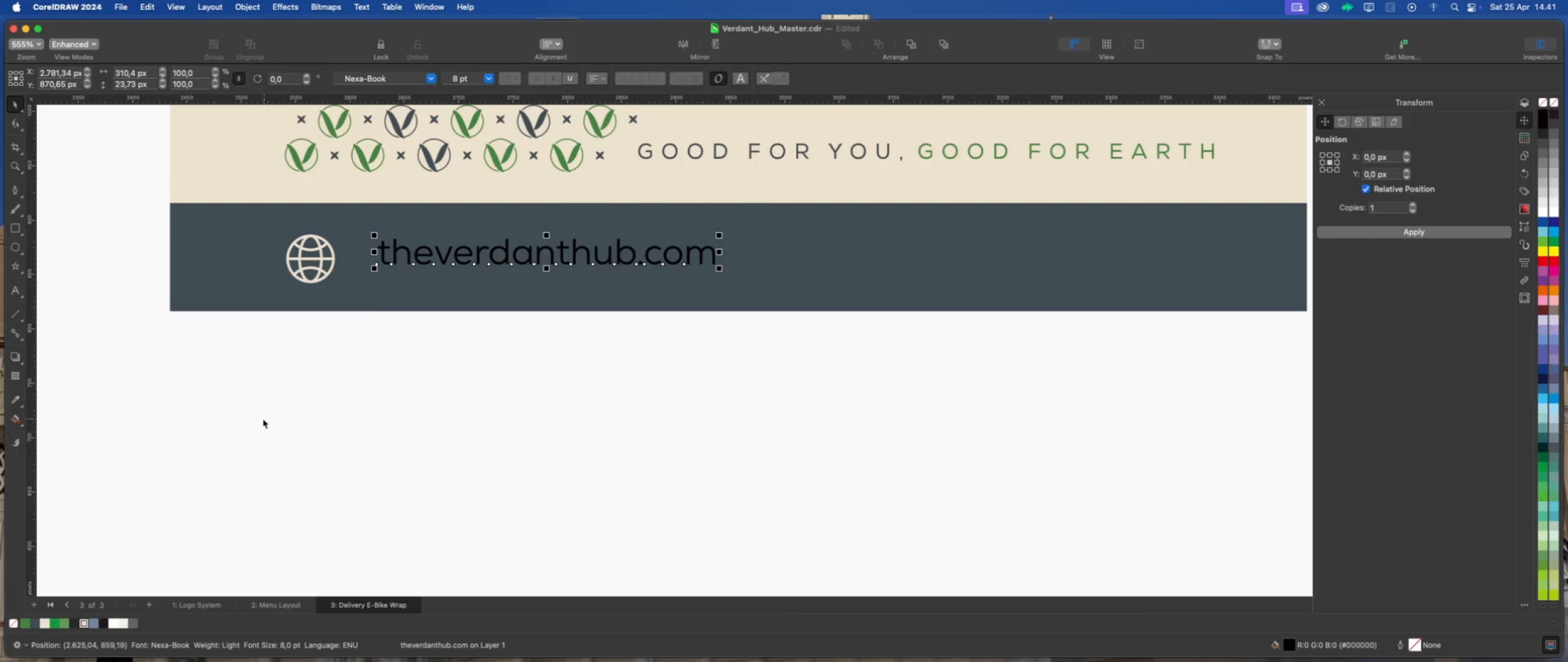 
left_click([83, 623])
 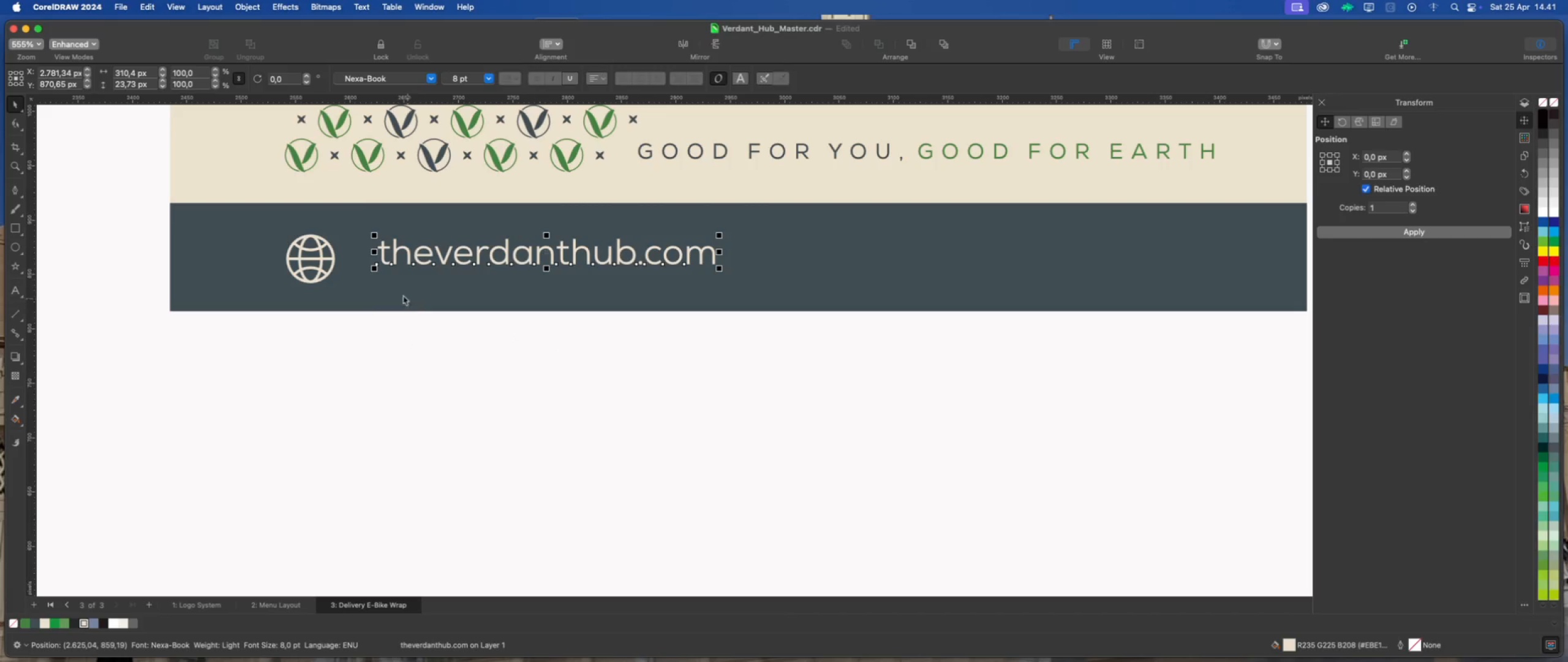 
hold_key(key=ShiftLeft, duration=0.65)
left_click([331, 259])
 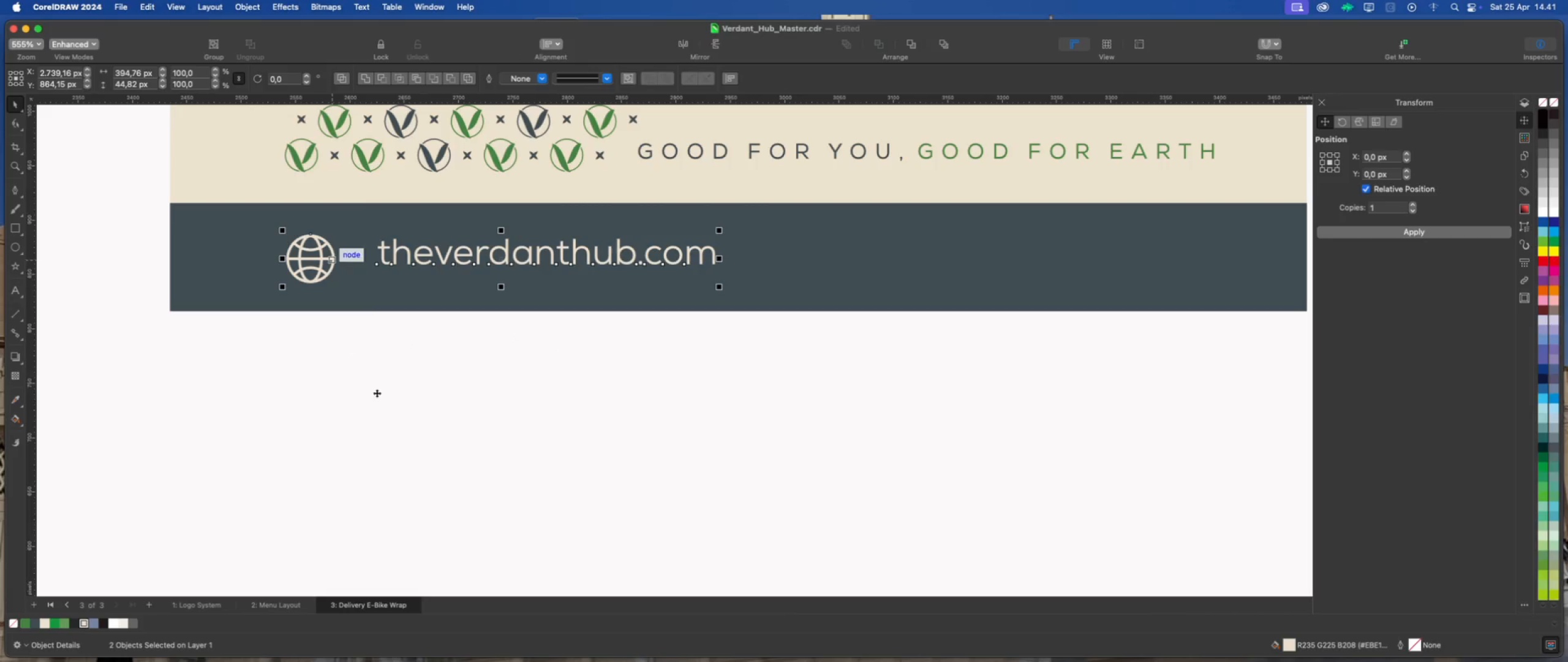 
key(Shift+E)
 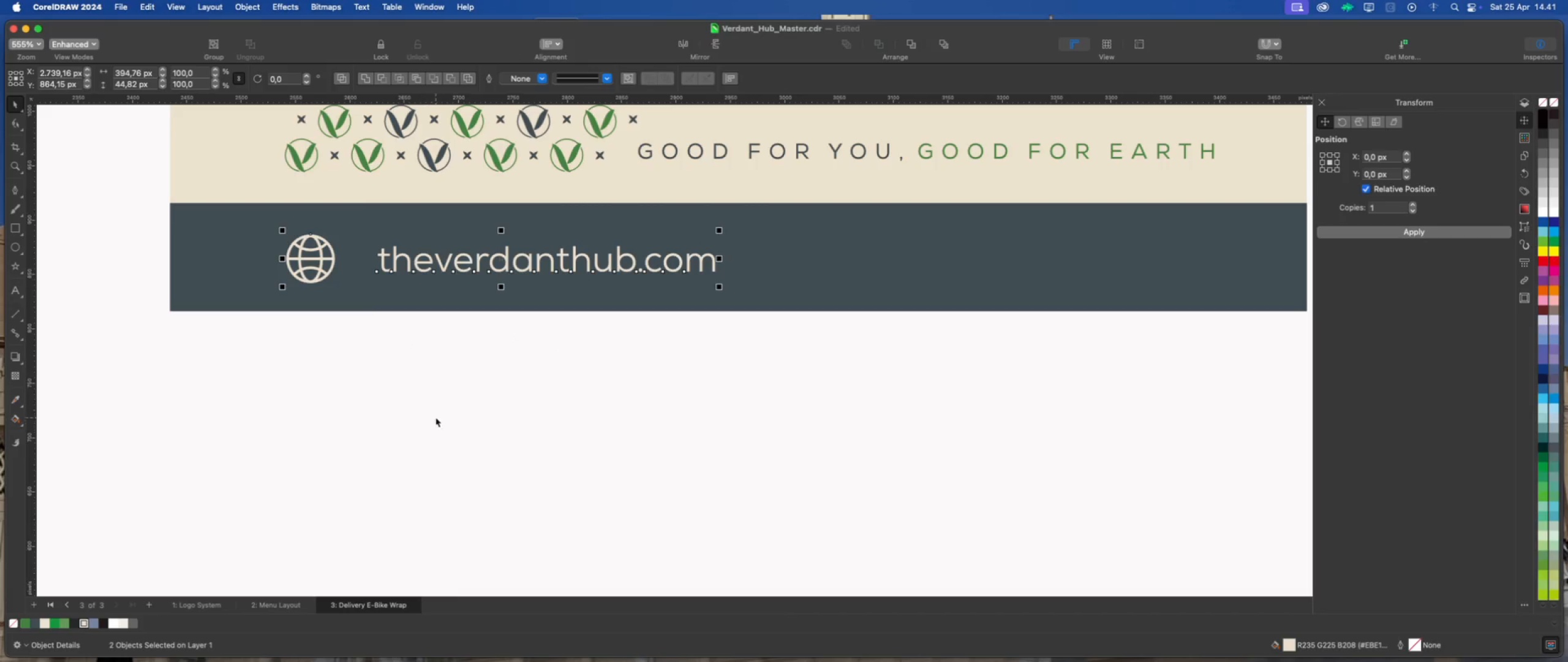 
left_click([435, 417])
 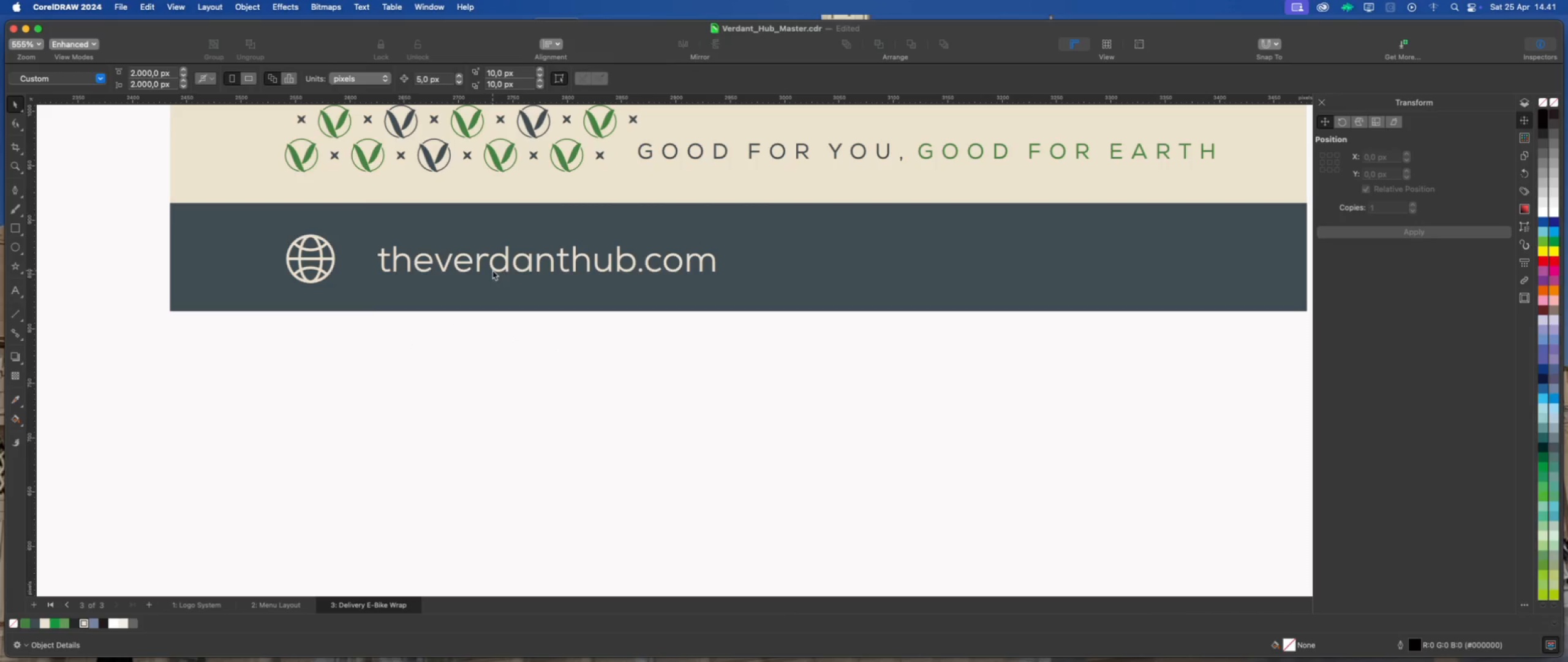 
left_click([496, 269])
 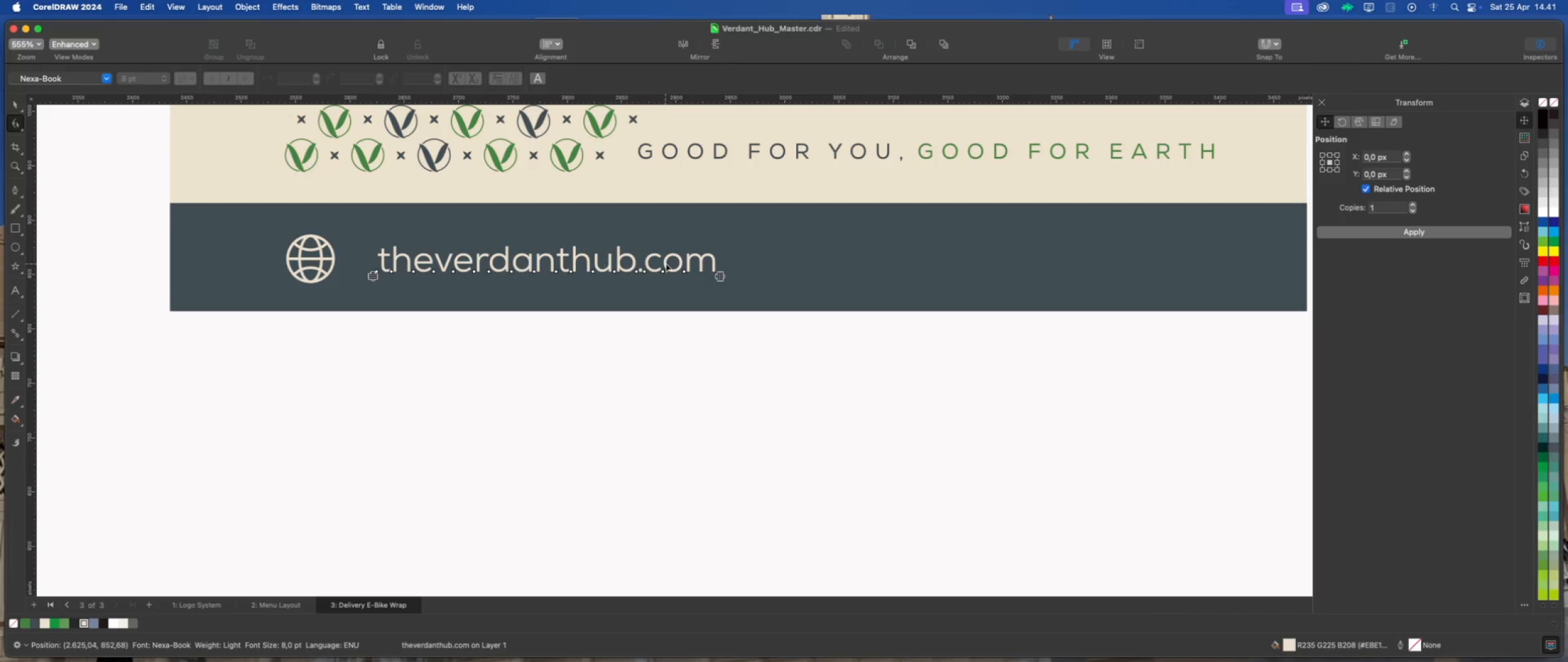 
left_click_drag(start_coordinate=[720, 276], to_coordinate=[767, 280])
 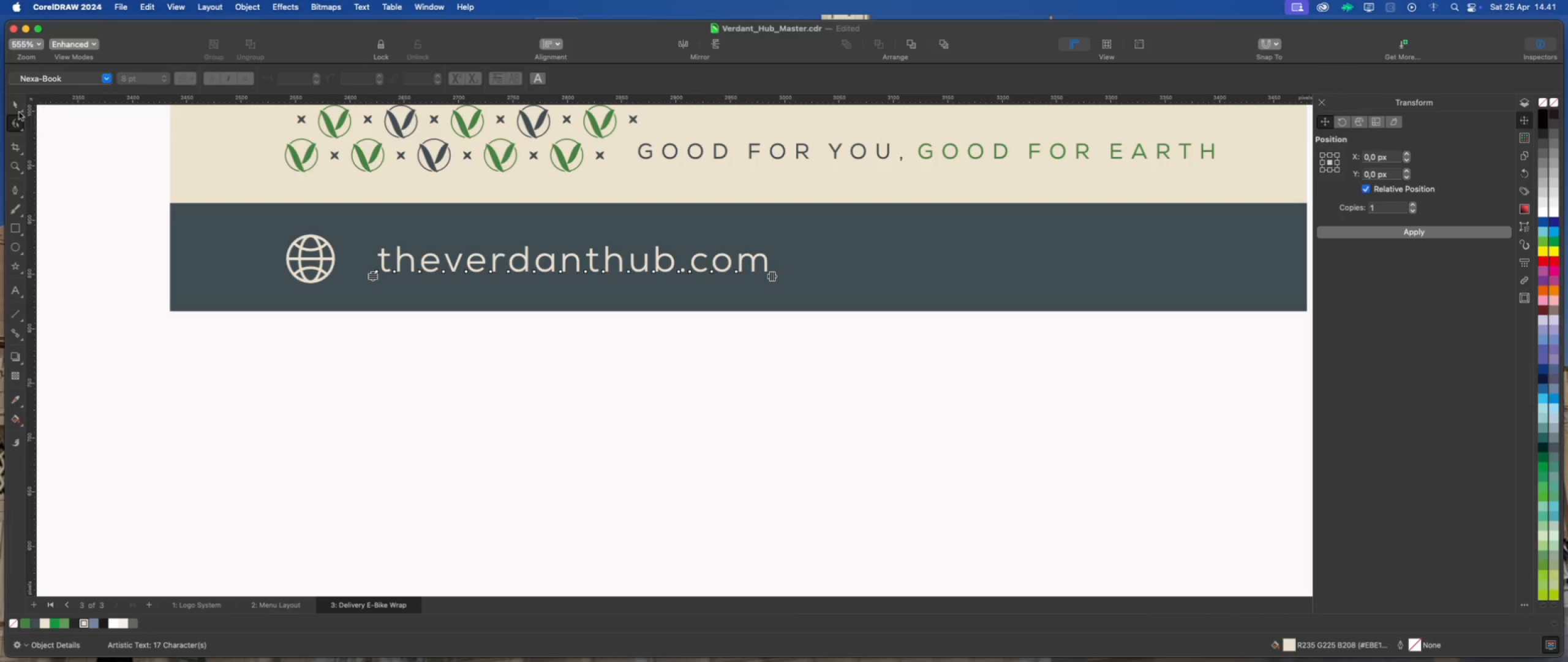 
left_click([13, 104])
 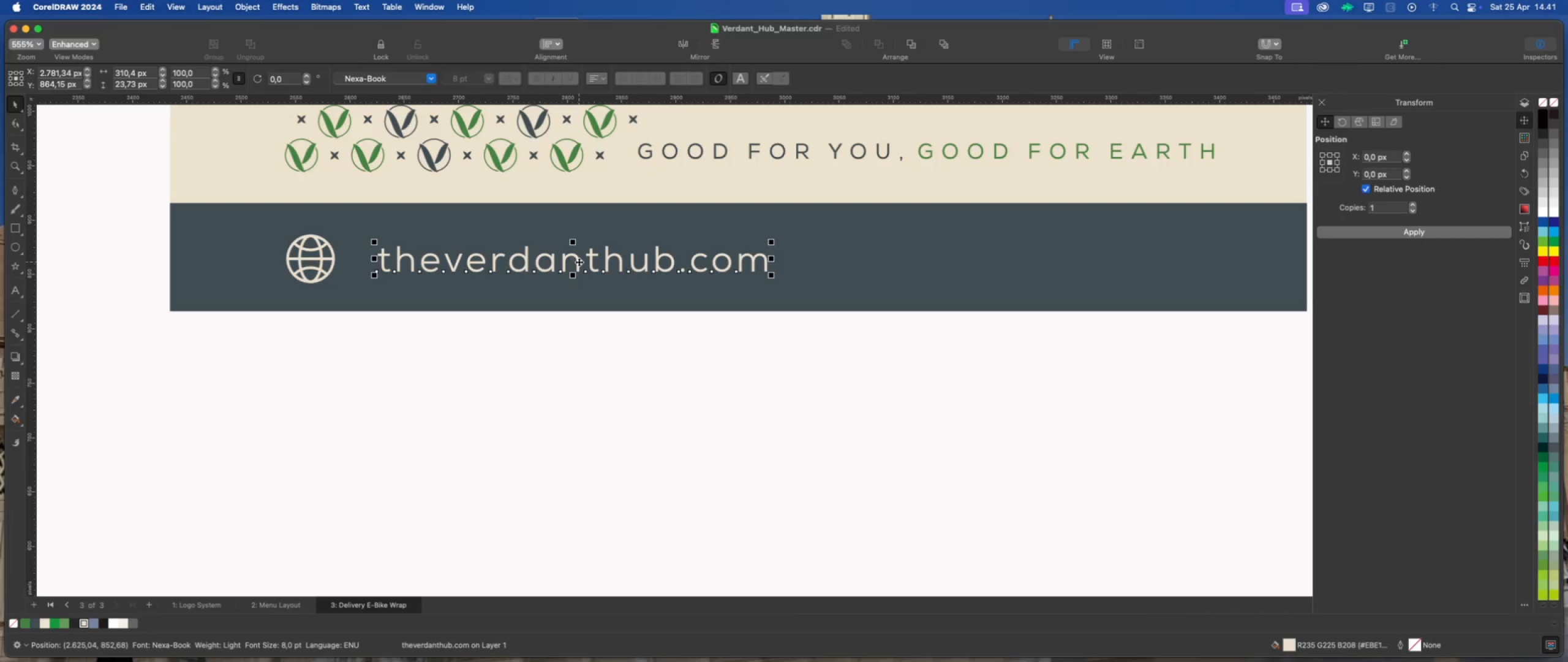 
left_click_drag(start_coordinate=[579, 262], to_coordinate=[555, 262])
 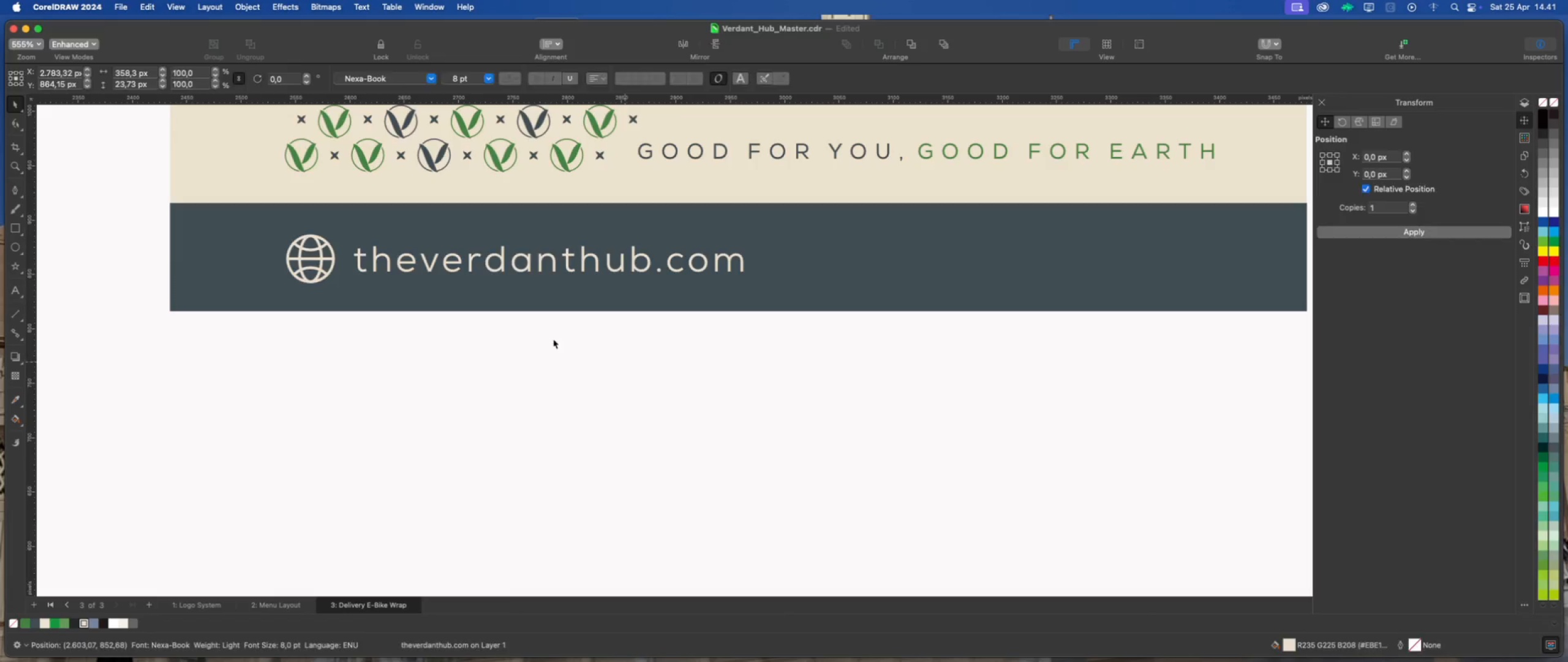 
hold_key(key=ShiftLeft, duration=1.39)
 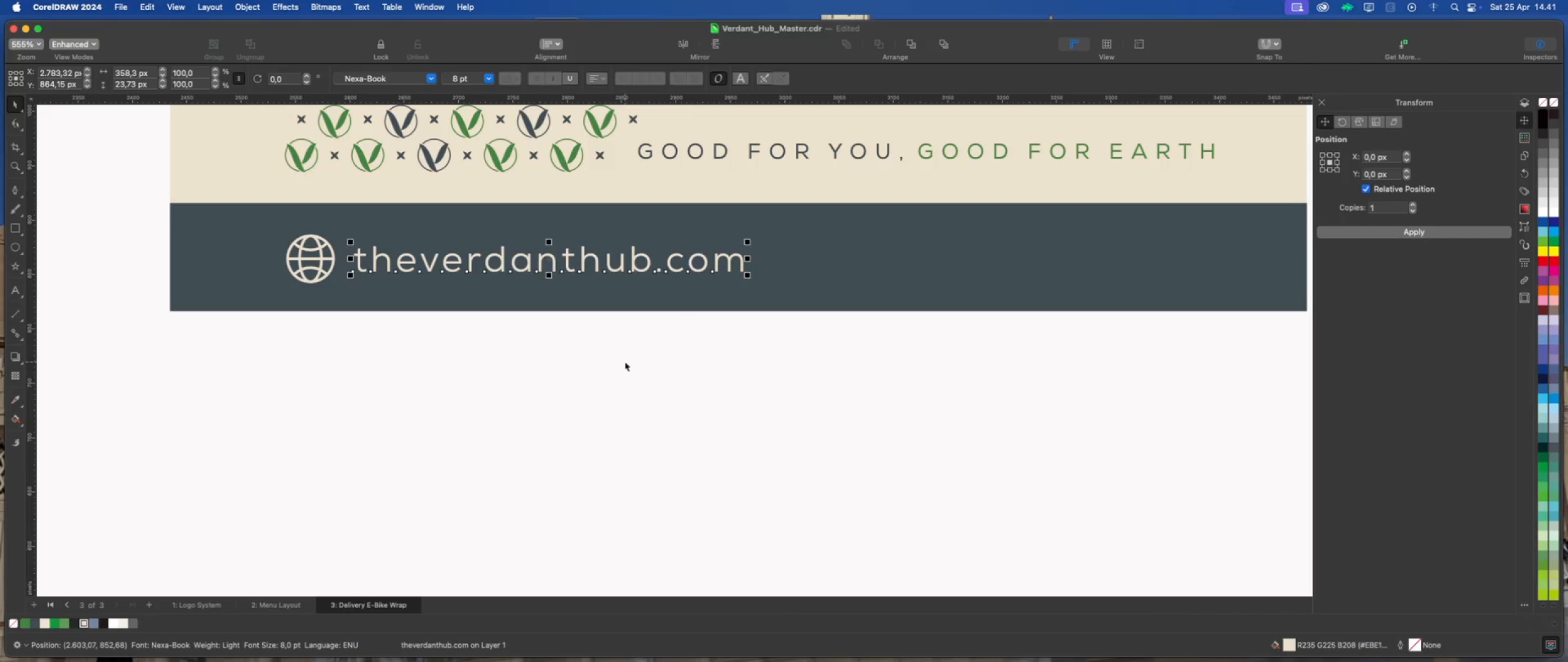 
left_click([625, 362])
 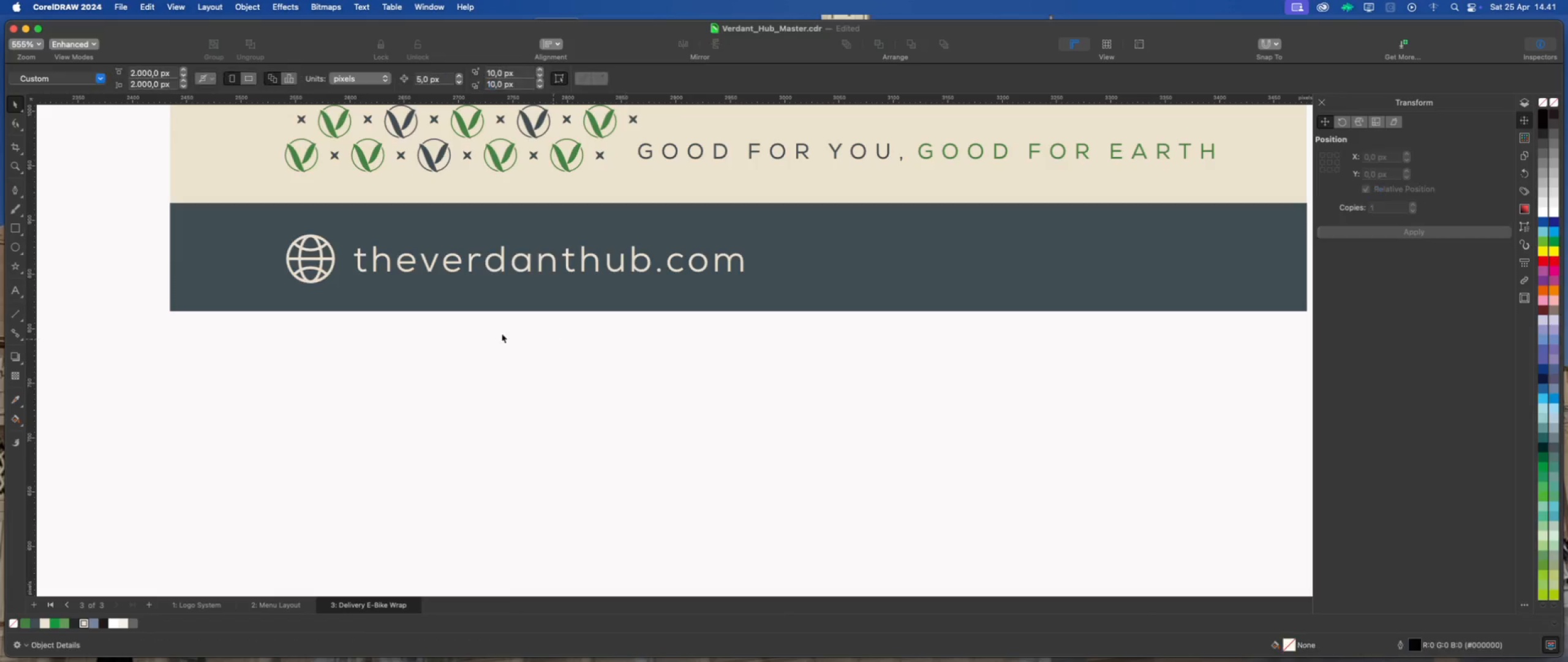 
scroll: coordinate [477, 338], scroll_direction: down, amount: 5.0
 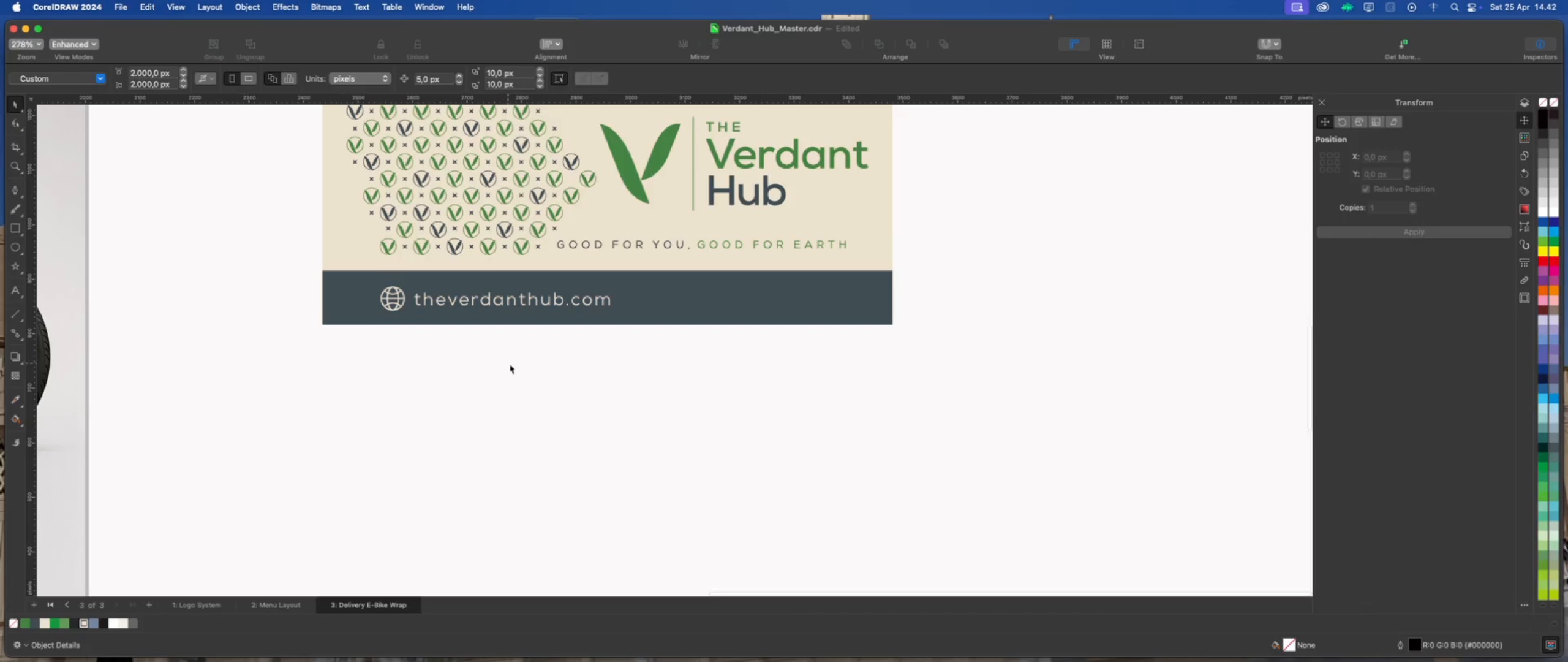 
scroll: coordinate [519, 365], scroll_direction: up, amount: 1.0
 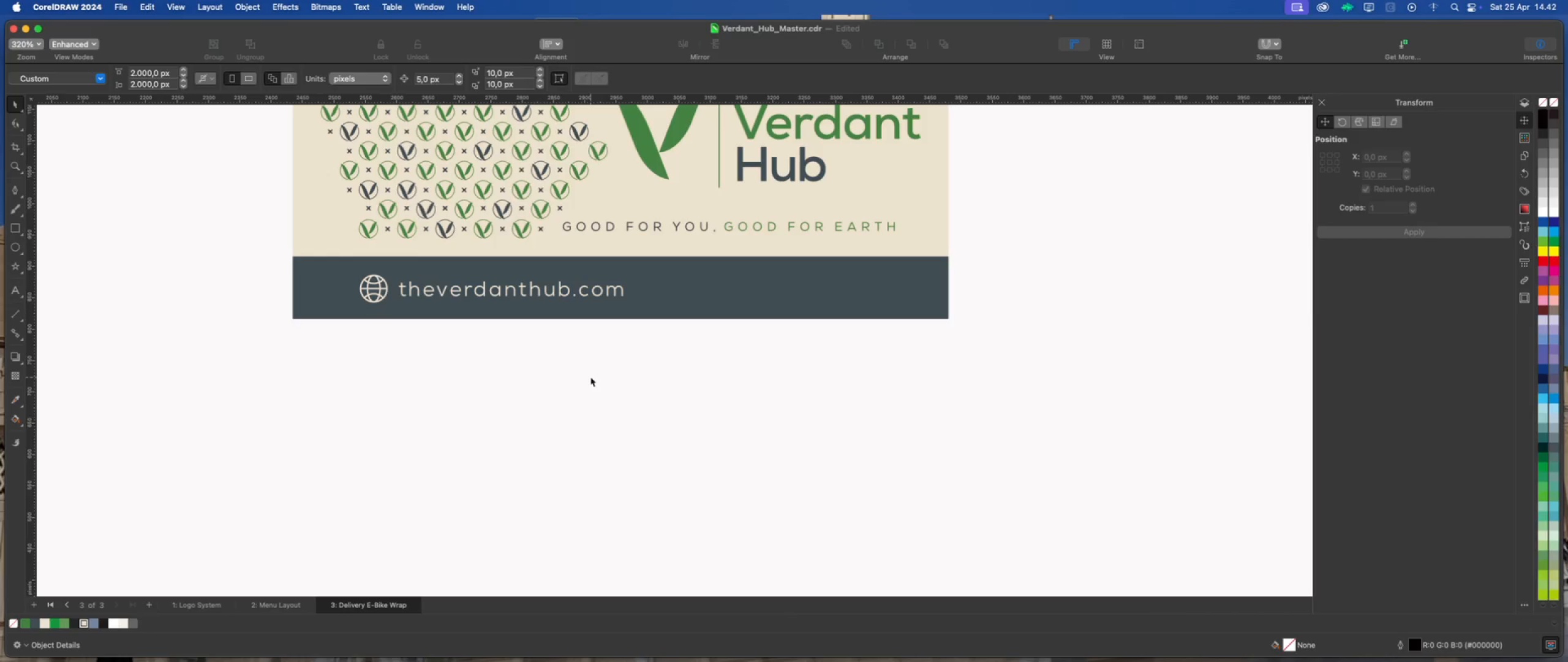 
left_click([590, 376])
 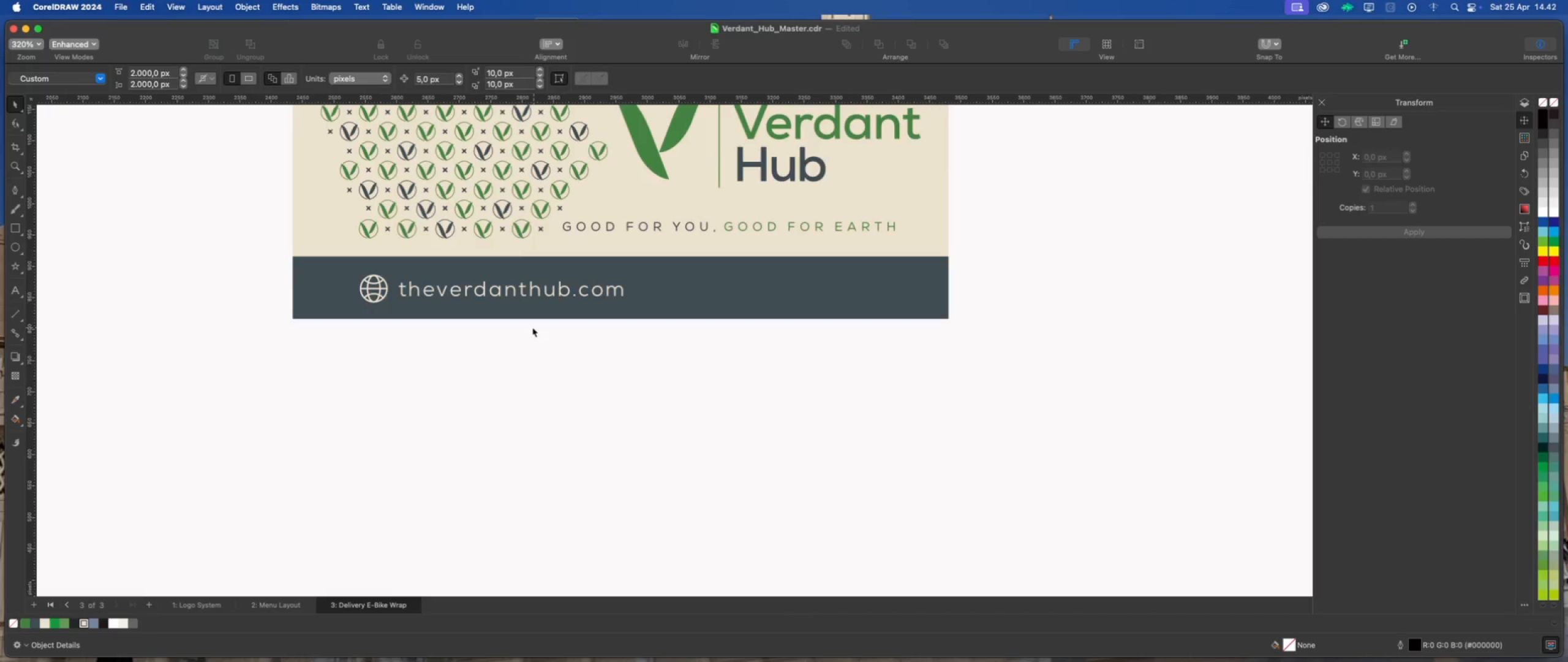 
scroll: coordinate [676, 310], scroll_direction: up, amount: 2.0
 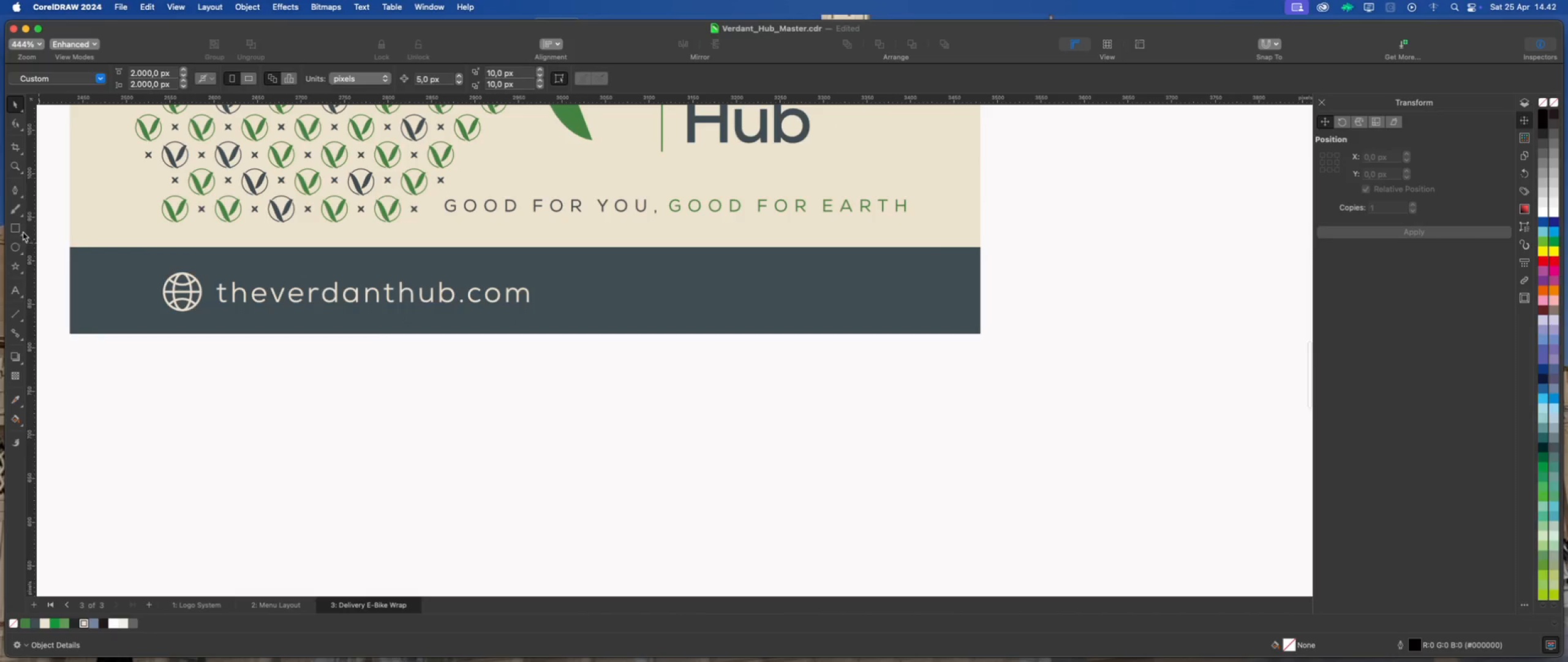 
scroll: coordinate [552, 329], scroll_direction: down, amount: 2.0
 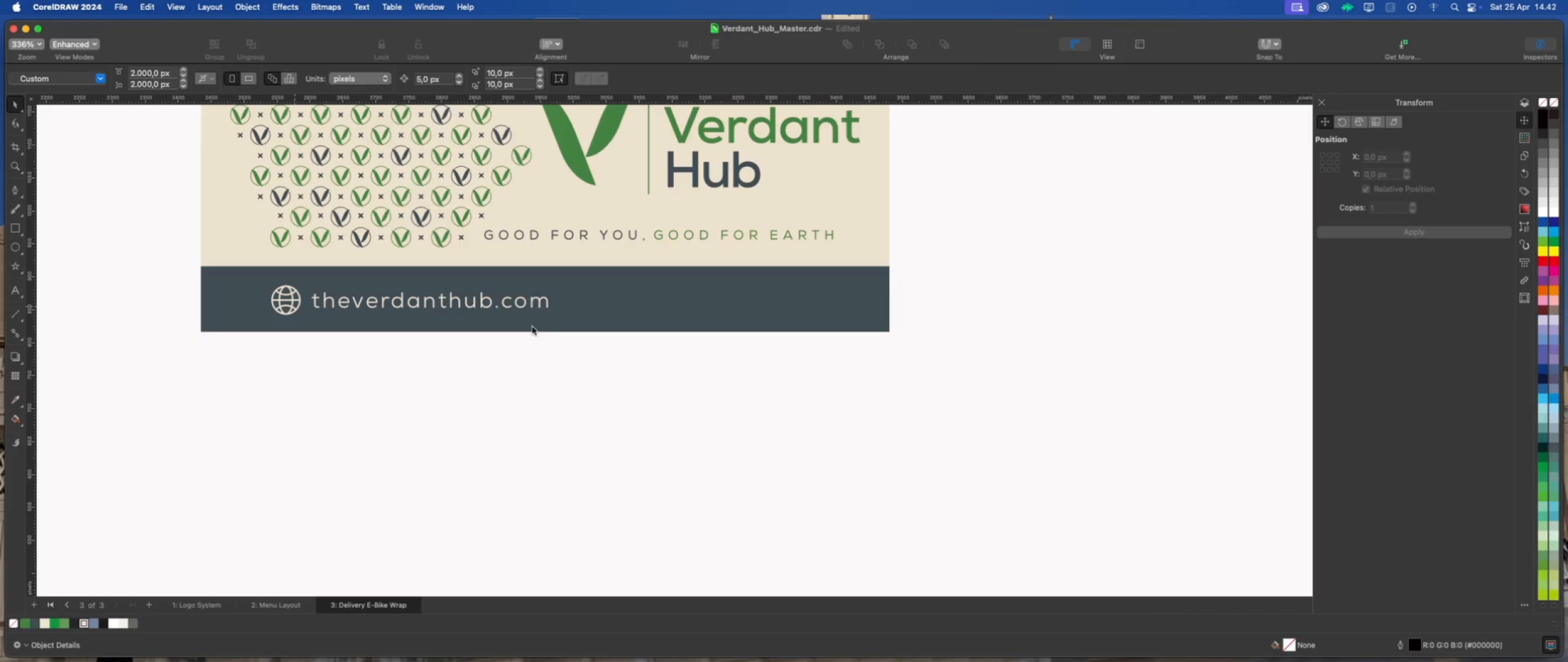 
wait(6.47)
 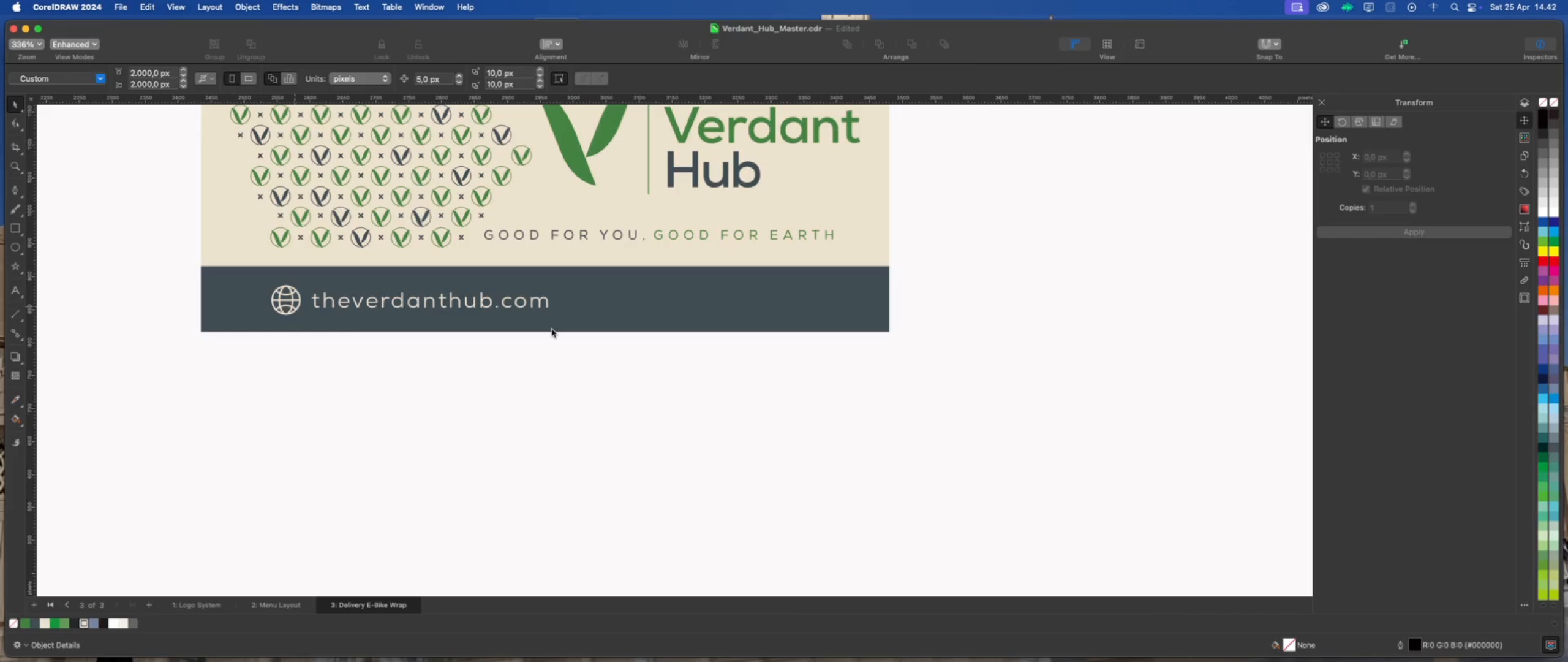 
left_click([442, 303])
 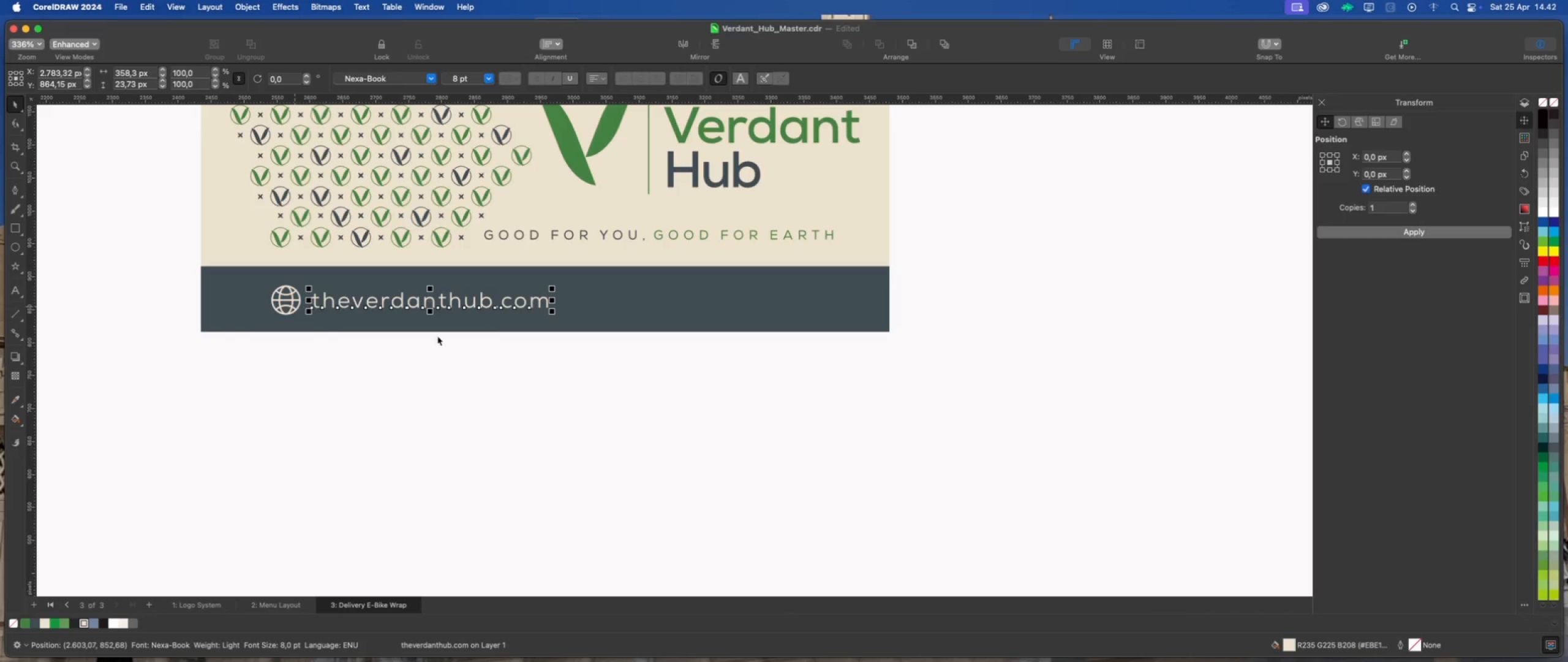 
left_click_drag(start_coordinate=[572, 398], to_coordinate=[250, 269])
 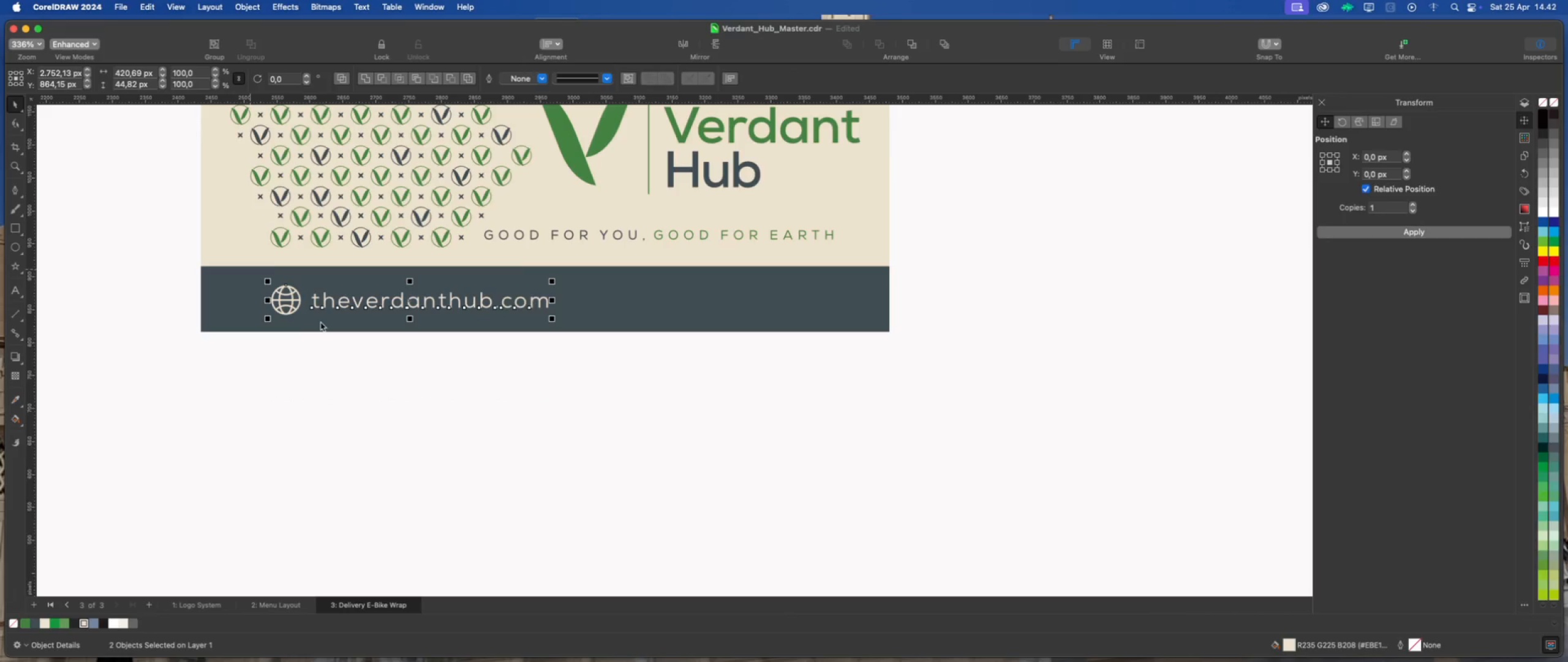 
key(Meta+G)
 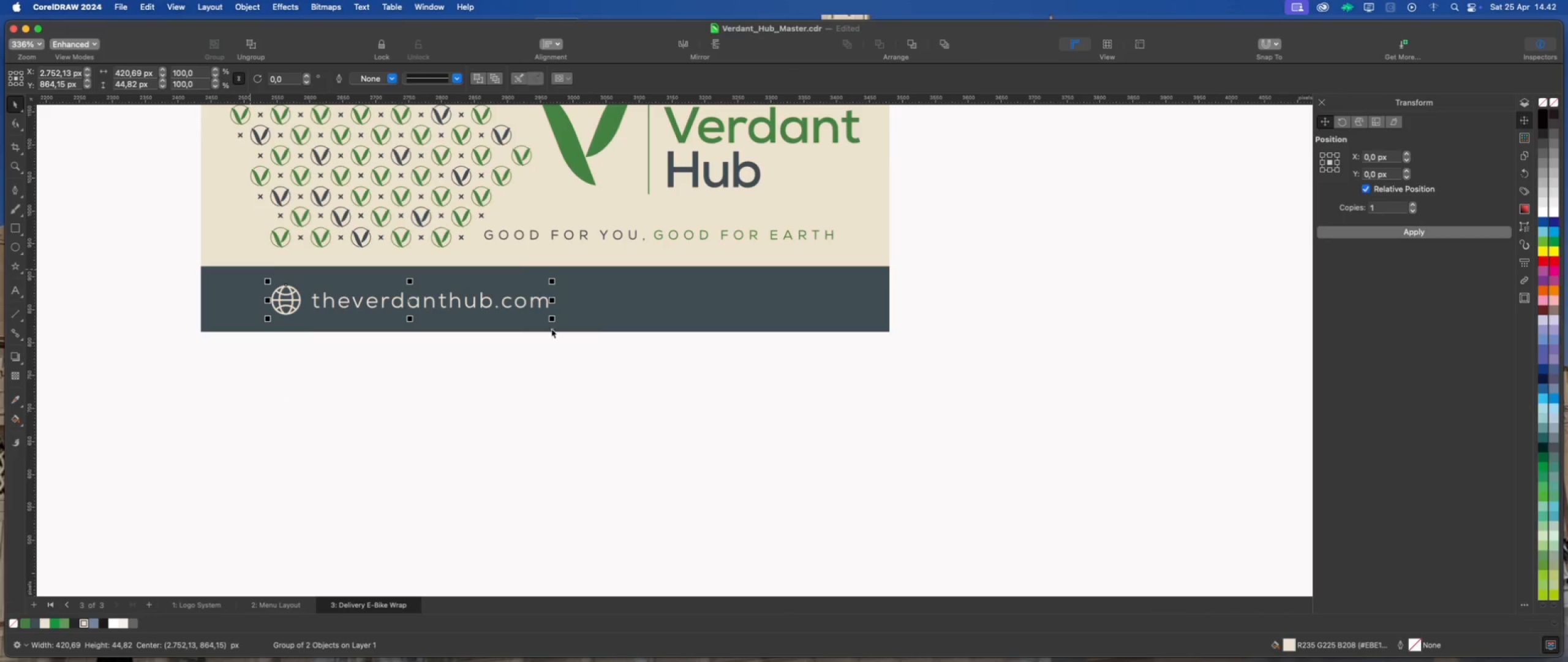 
hold_key(key=ShiftLeft, duration=0.43)
left_click([603, 320])
 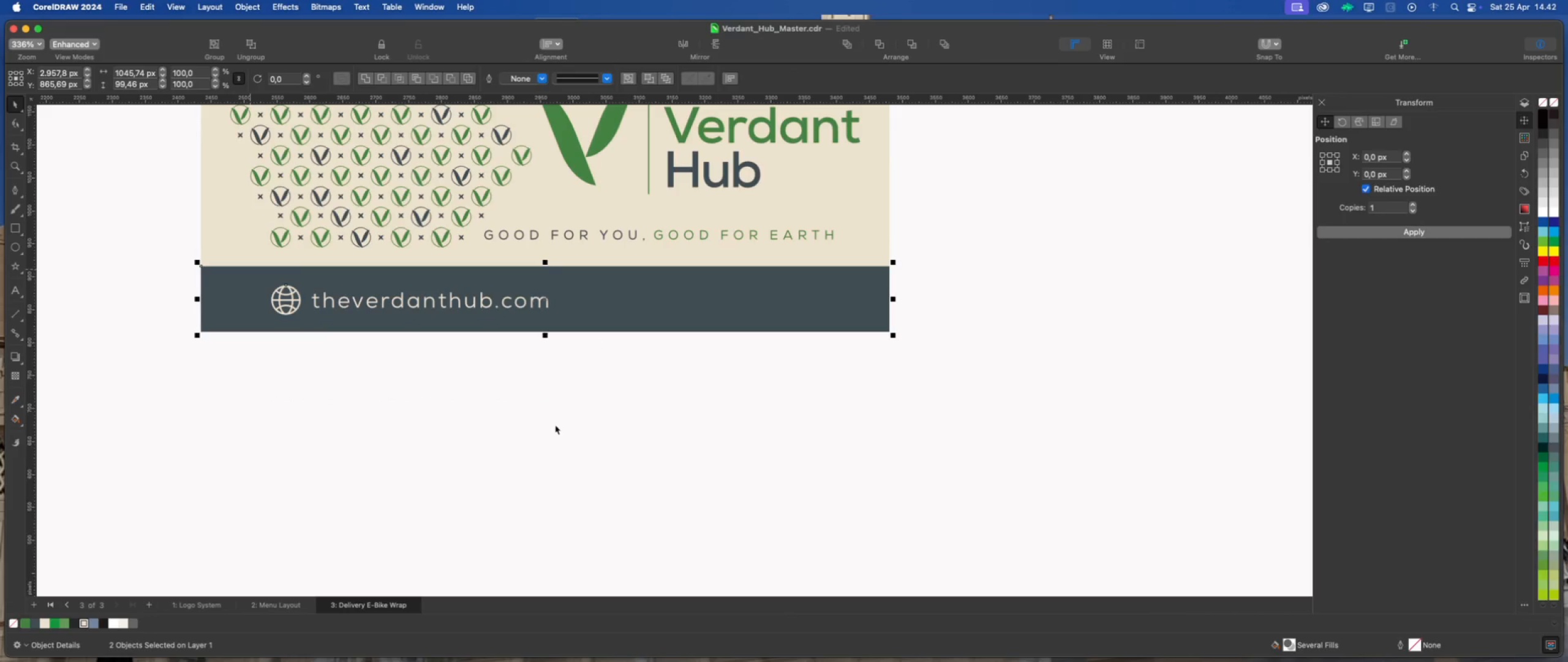 
key(Shift+E)
 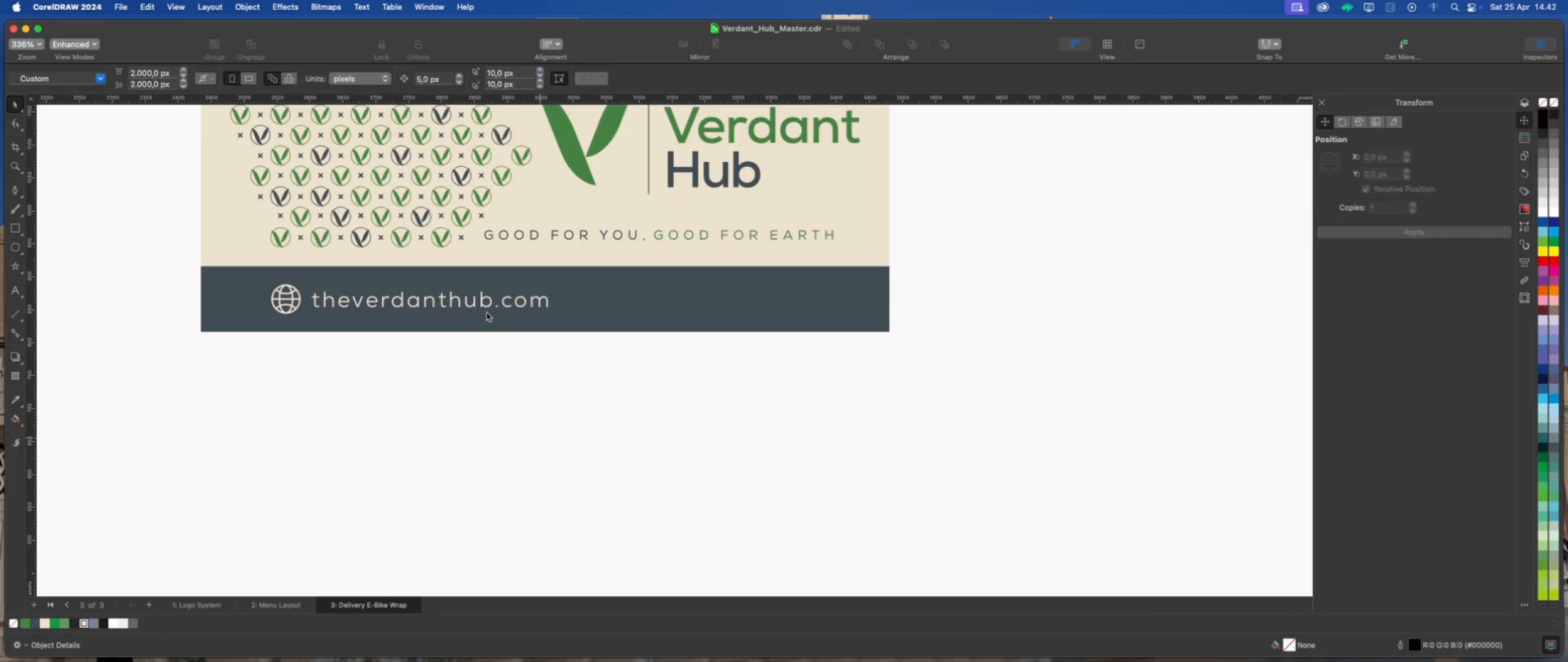 
left_click([489, 305])
 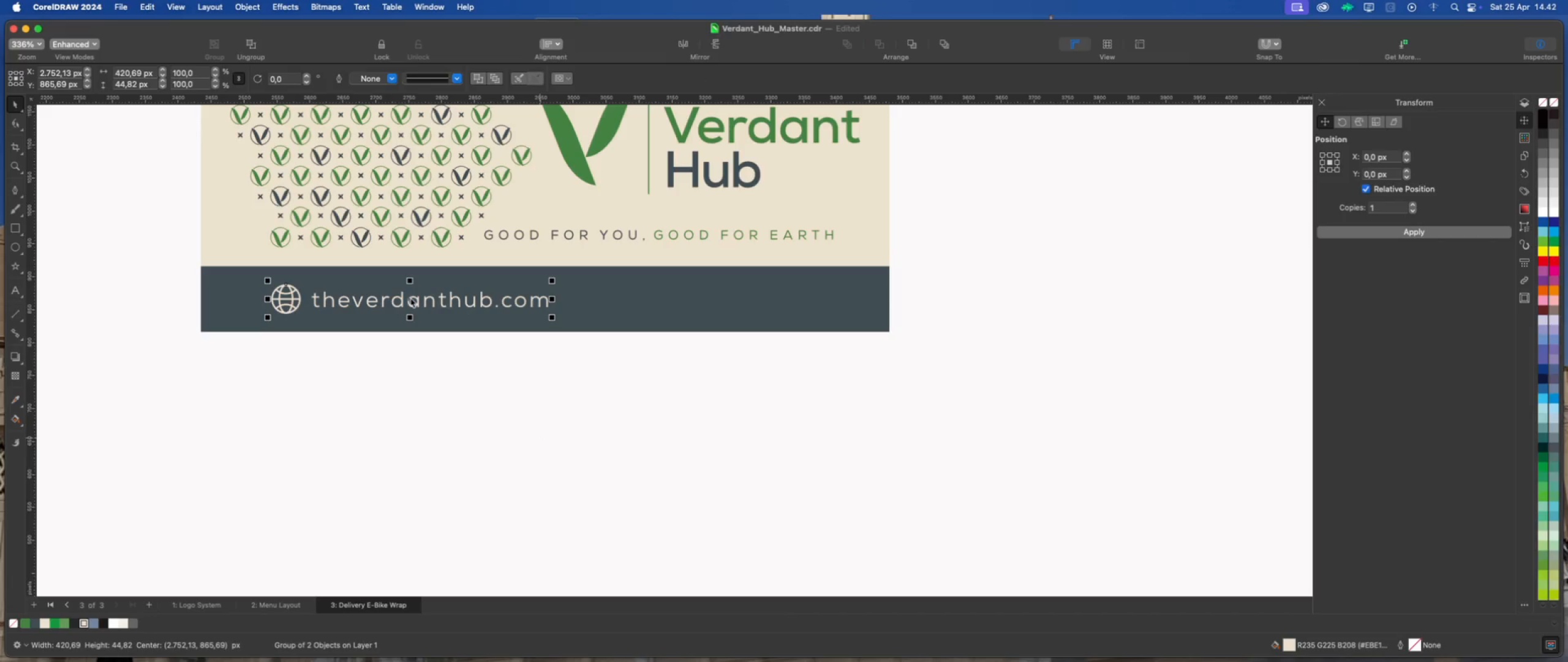 
left_click([410, 298])
 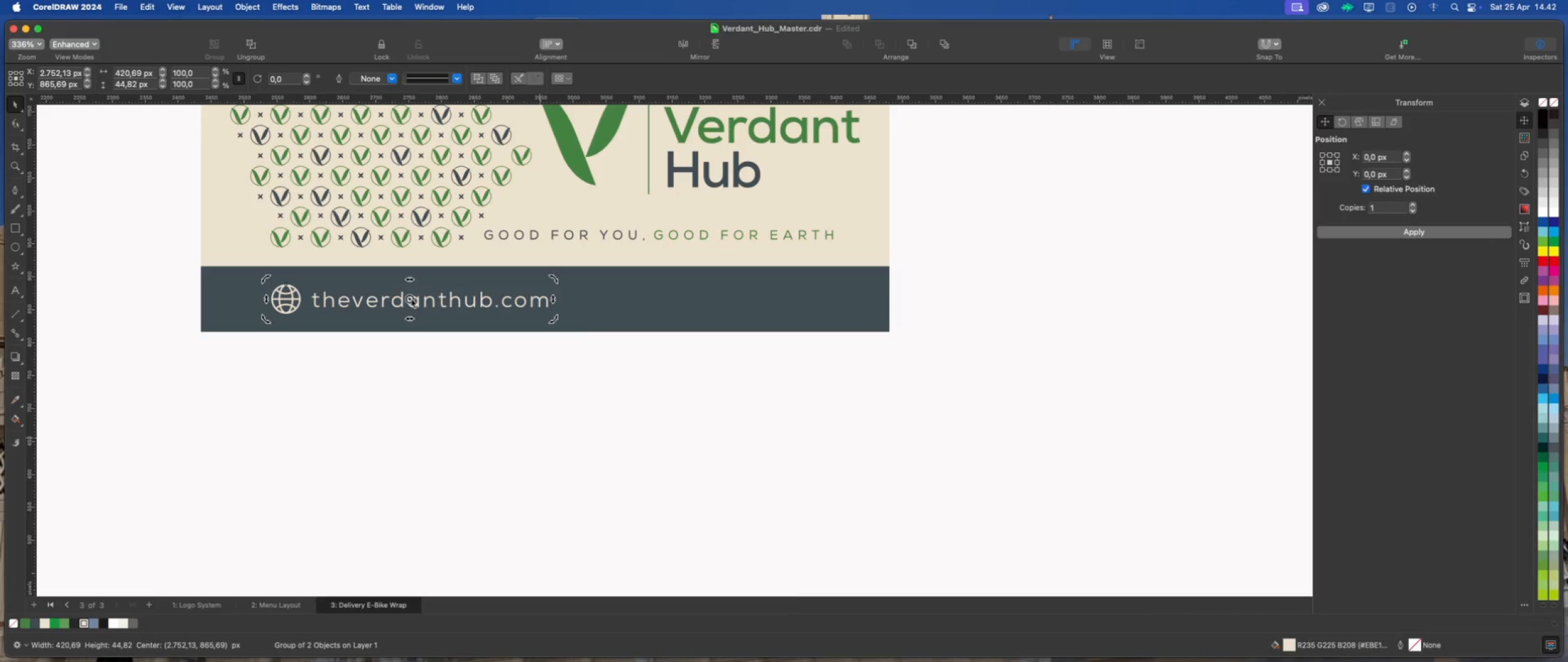 
left_click([411, 299])
 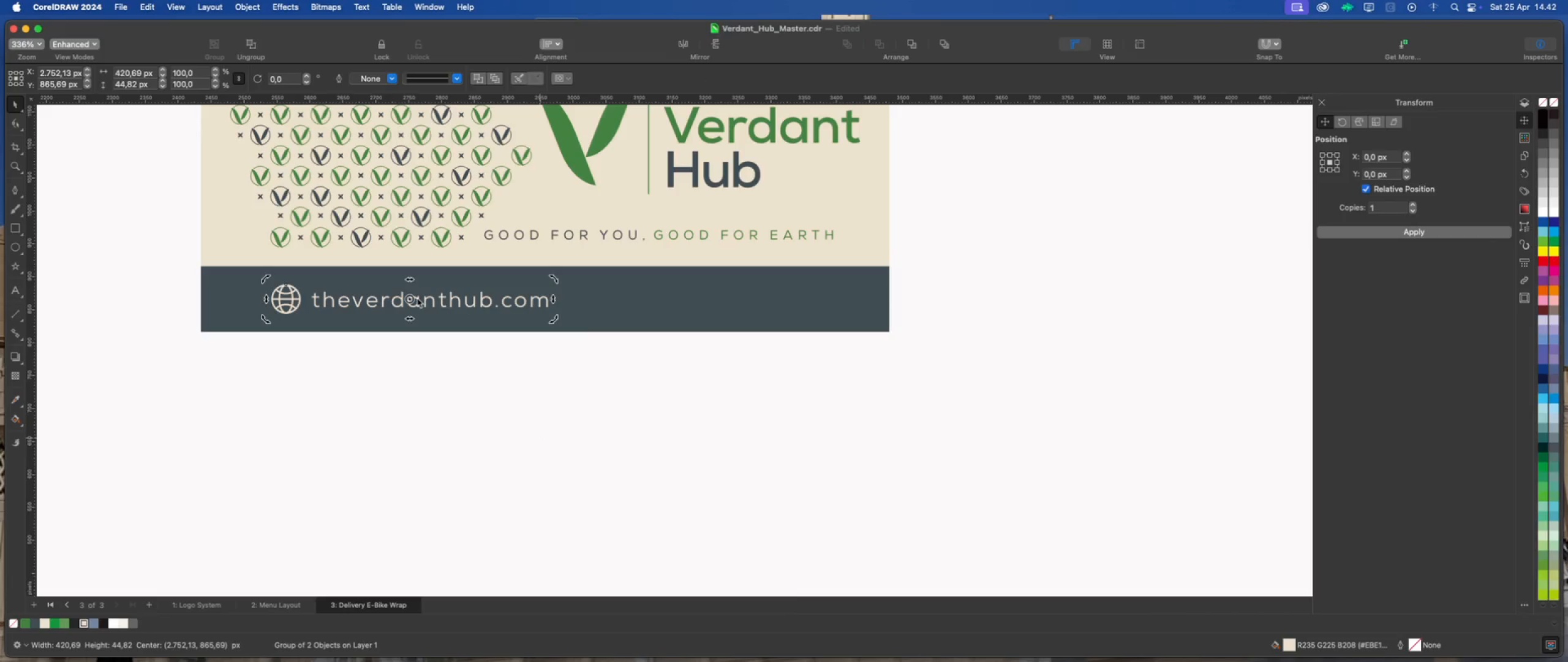 
left_click([417, 298])
 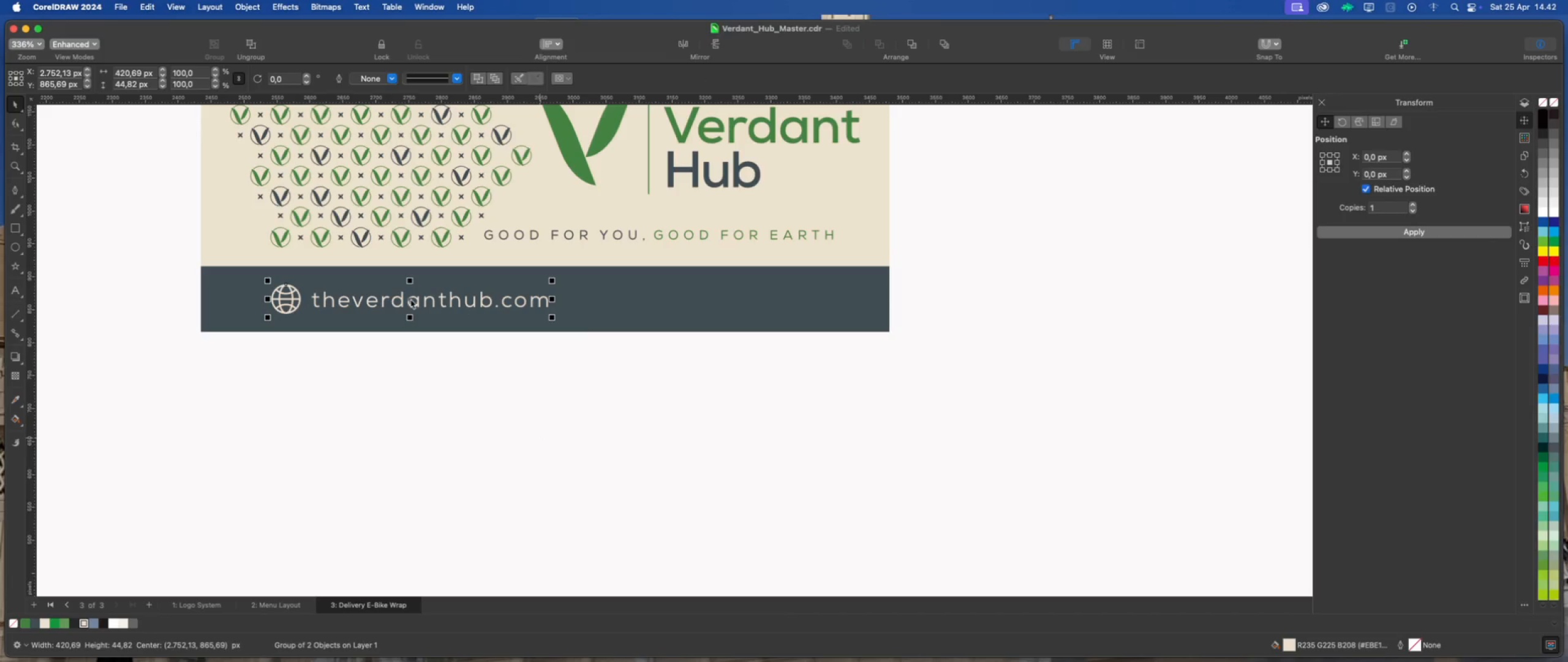 
left_click_drag(start_coordinate=[409, 299], to_coordinate=[394, 299])
 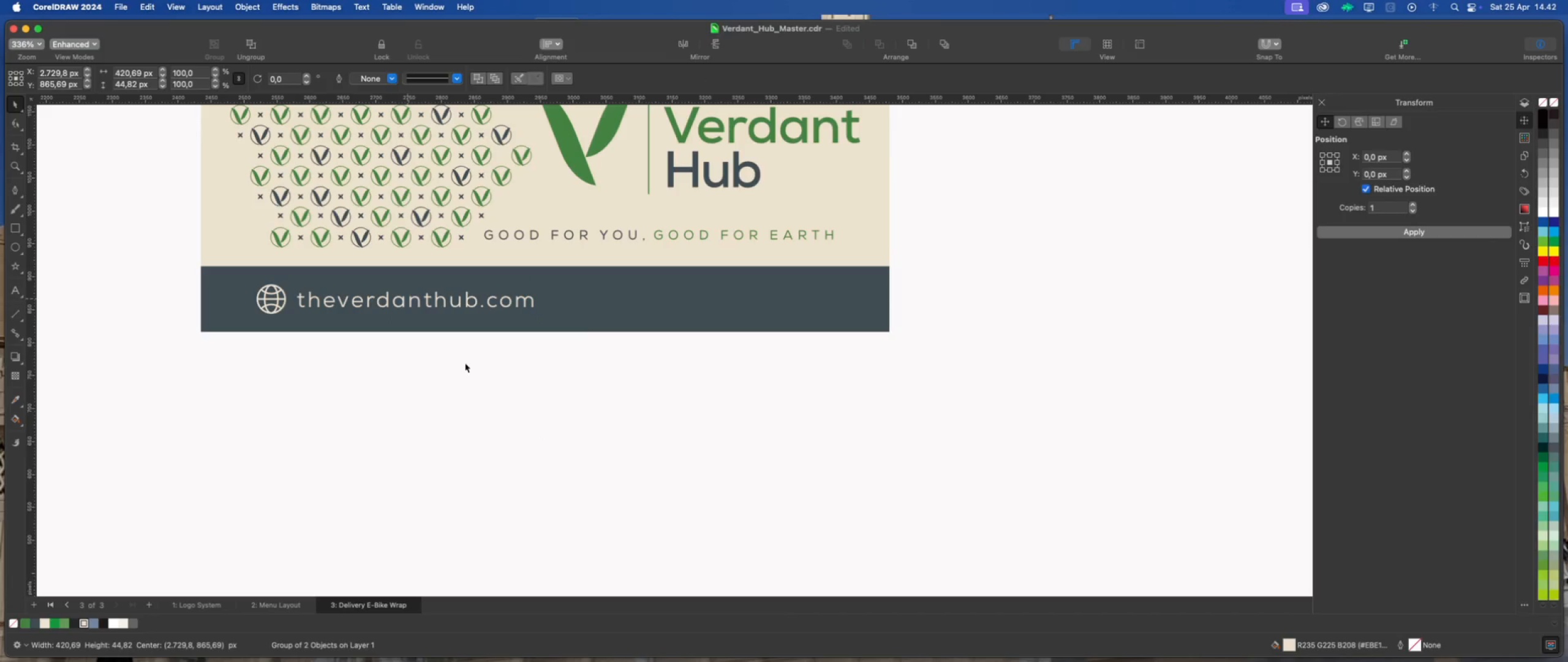 
hold_key(key=ShiftLeft, duration=1.34)
 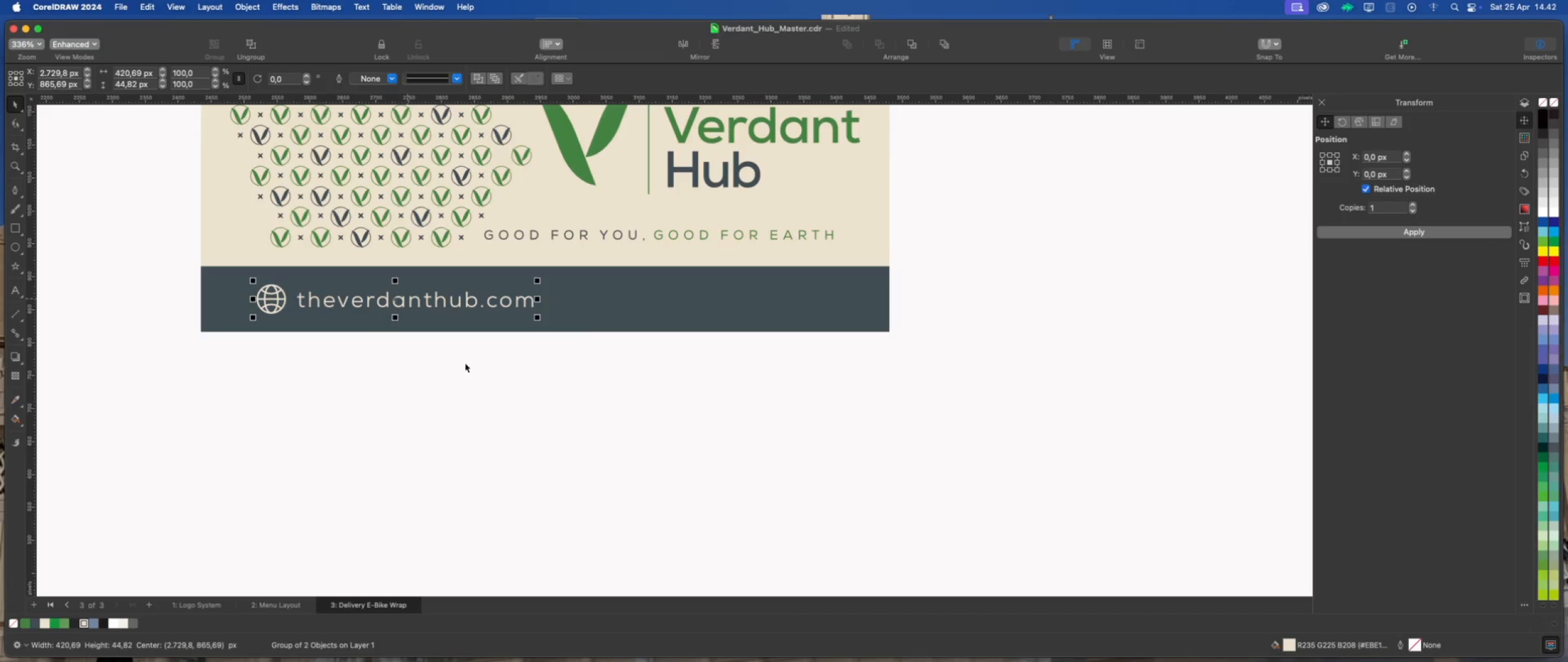 
left_click([465, 363])
 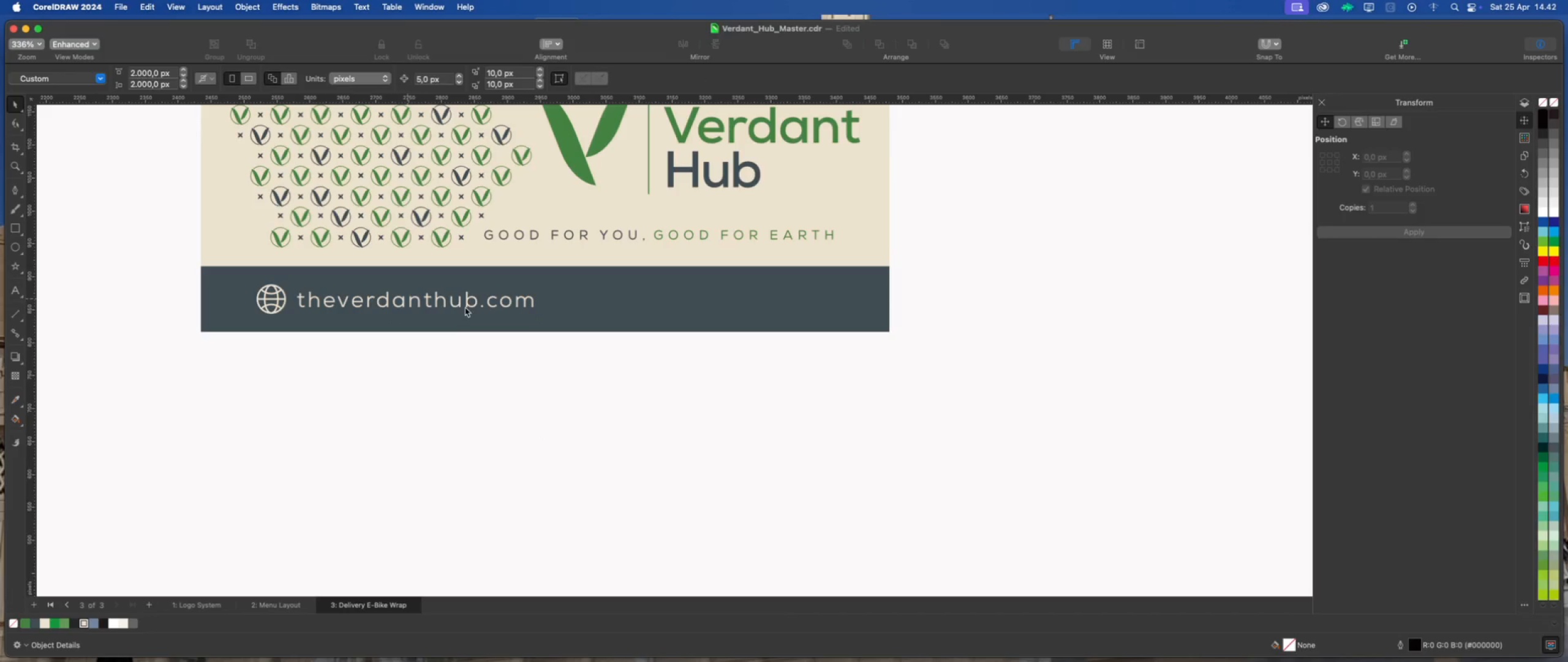 
left_click([468, 305])
 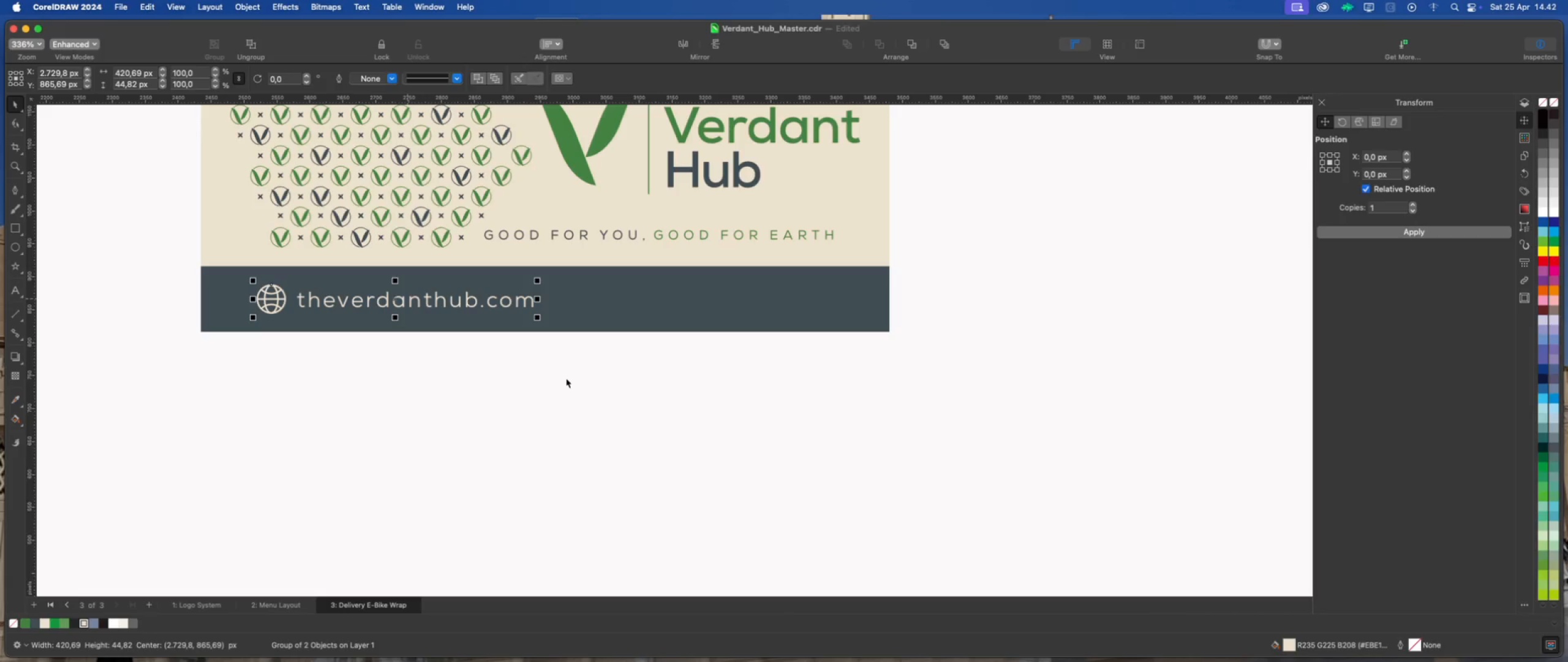 
wait(8.67)
 